 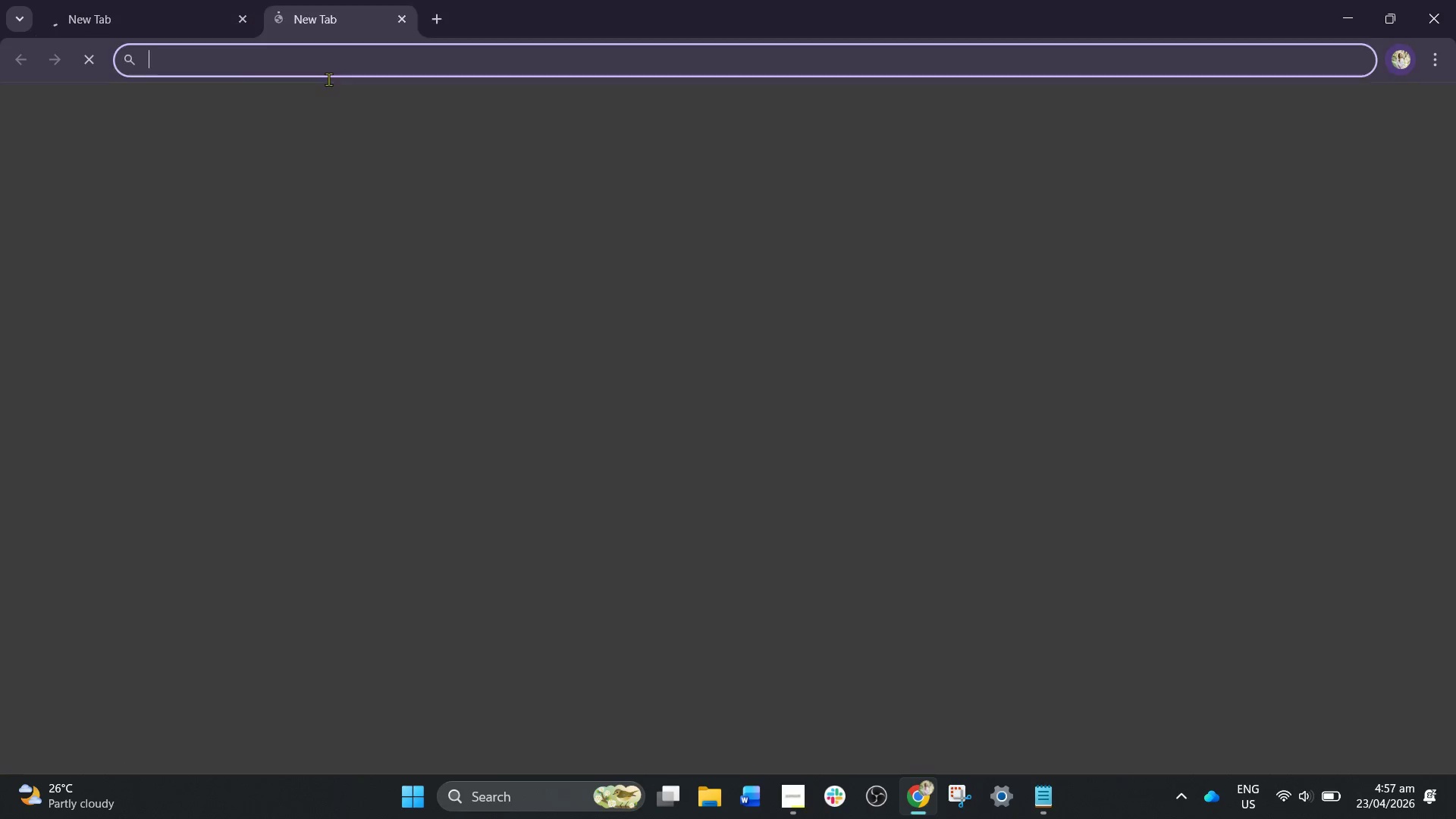 
left_click([560, 358])
 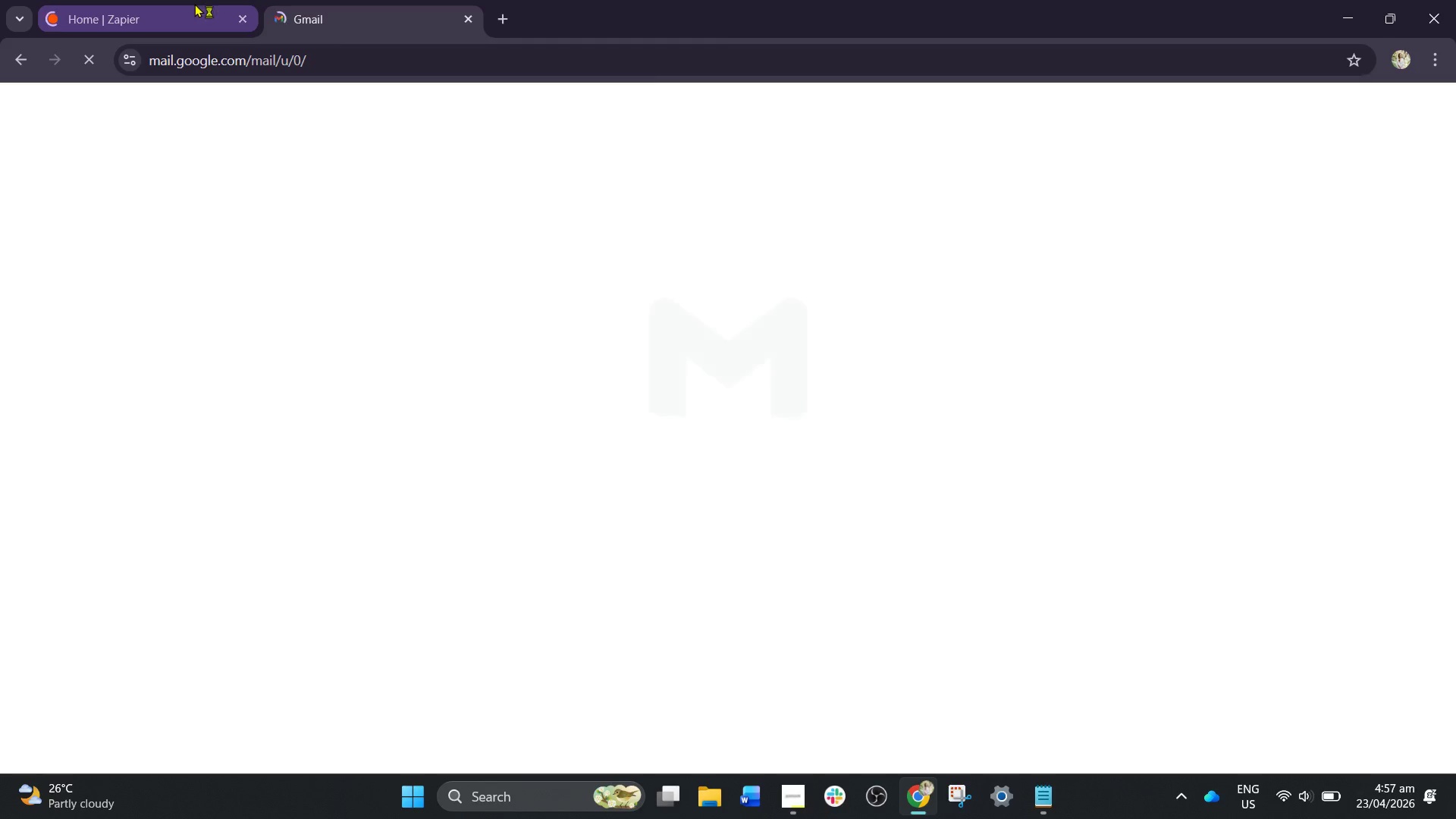 
left_click([194, 2])
 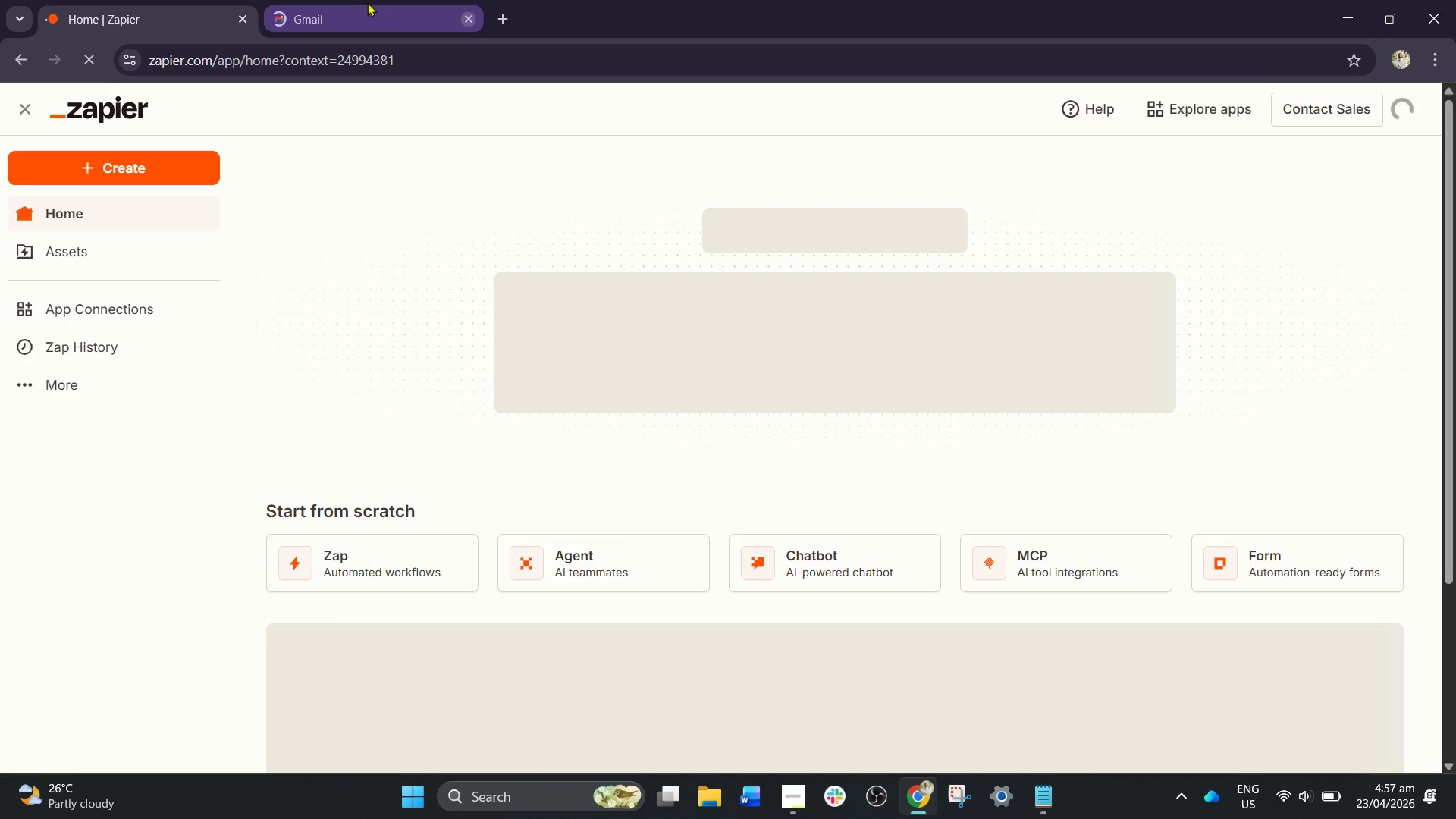 
left_click([353, 0])
 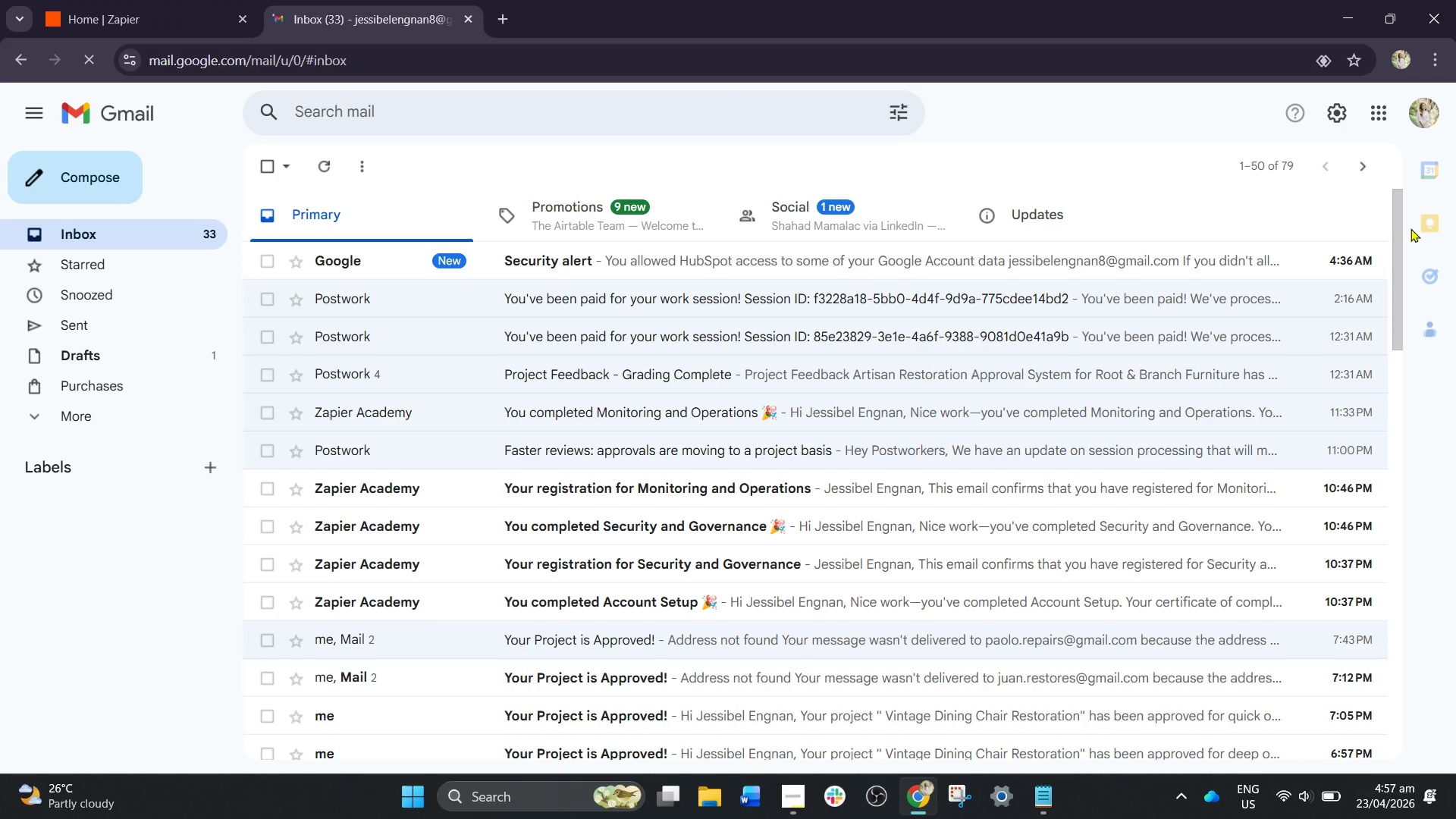 
left_click([1381, 118])
 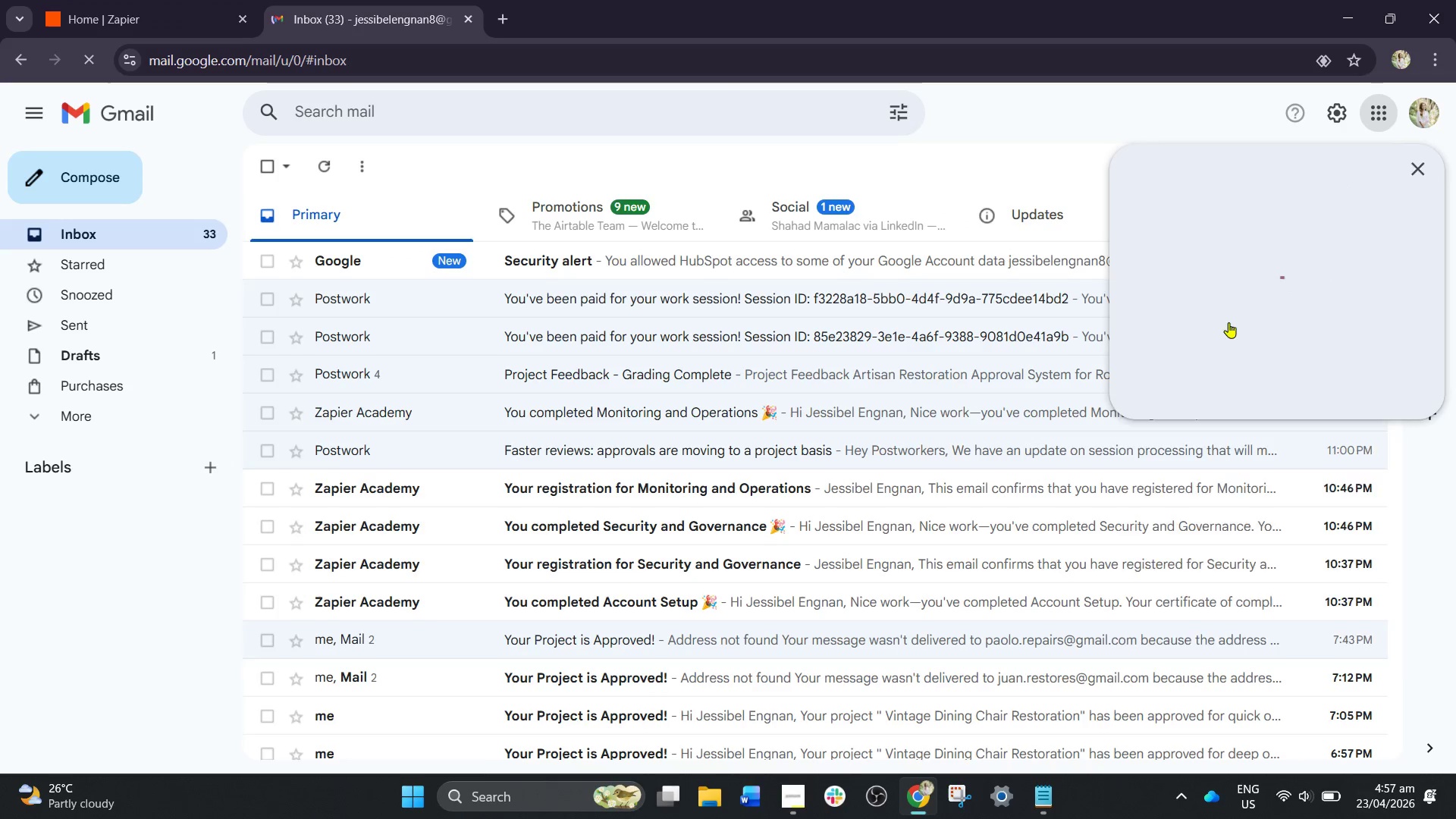 
scroll: coordinate [1275, 465], scroll_direction: down, amount: 7.0
 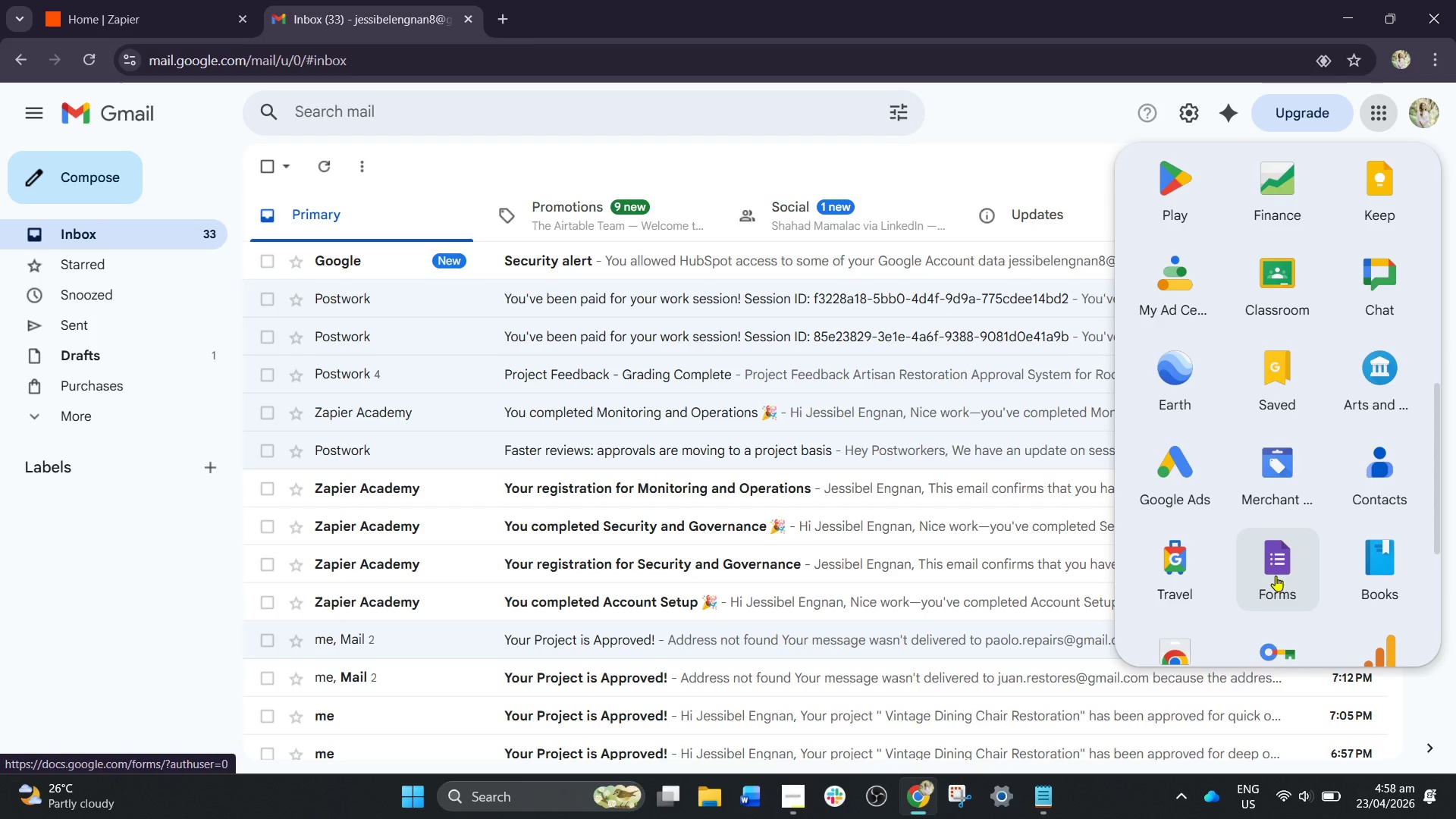 
left_click([1276, 576])
 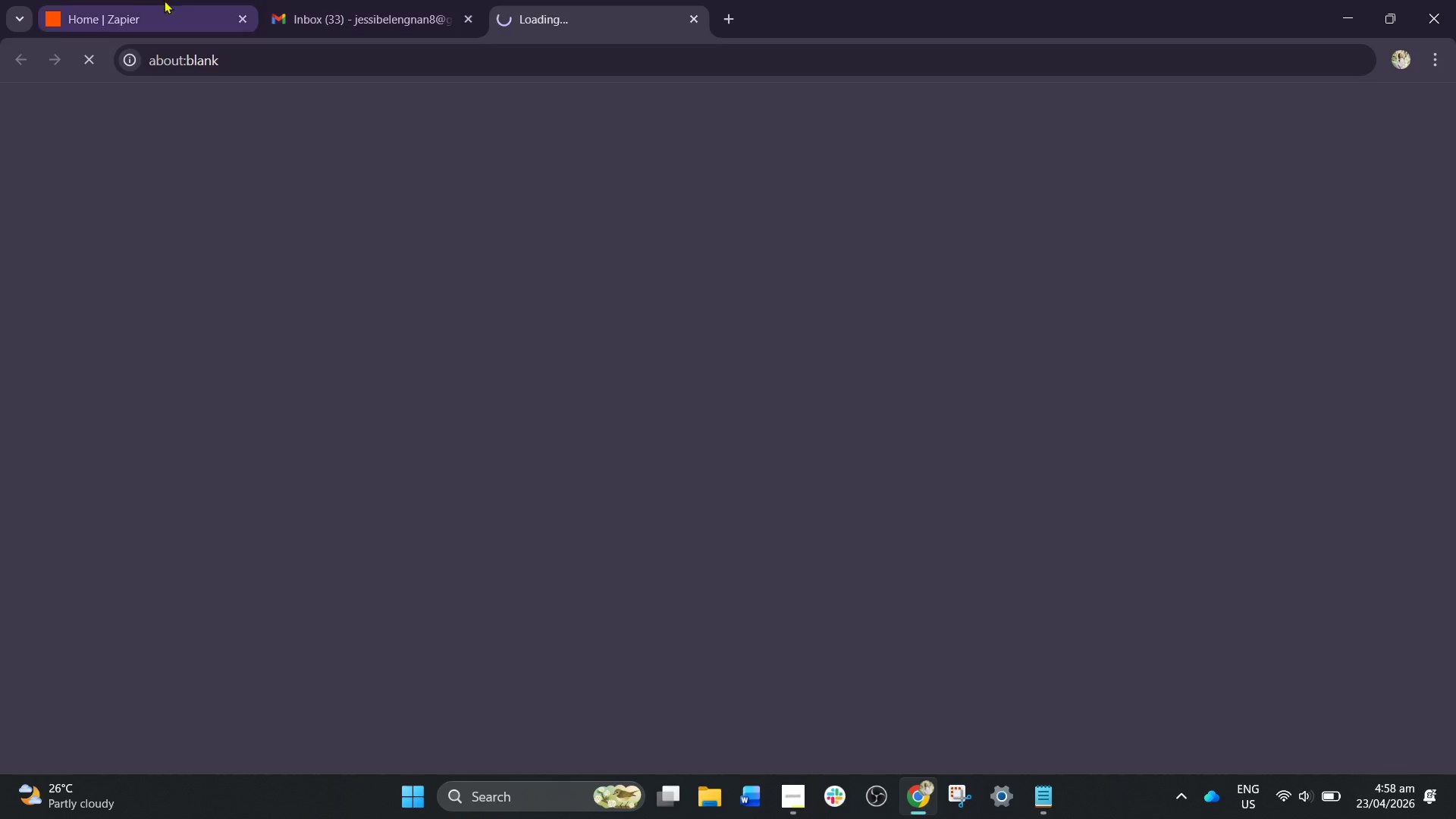 
left_click([127, 0])
 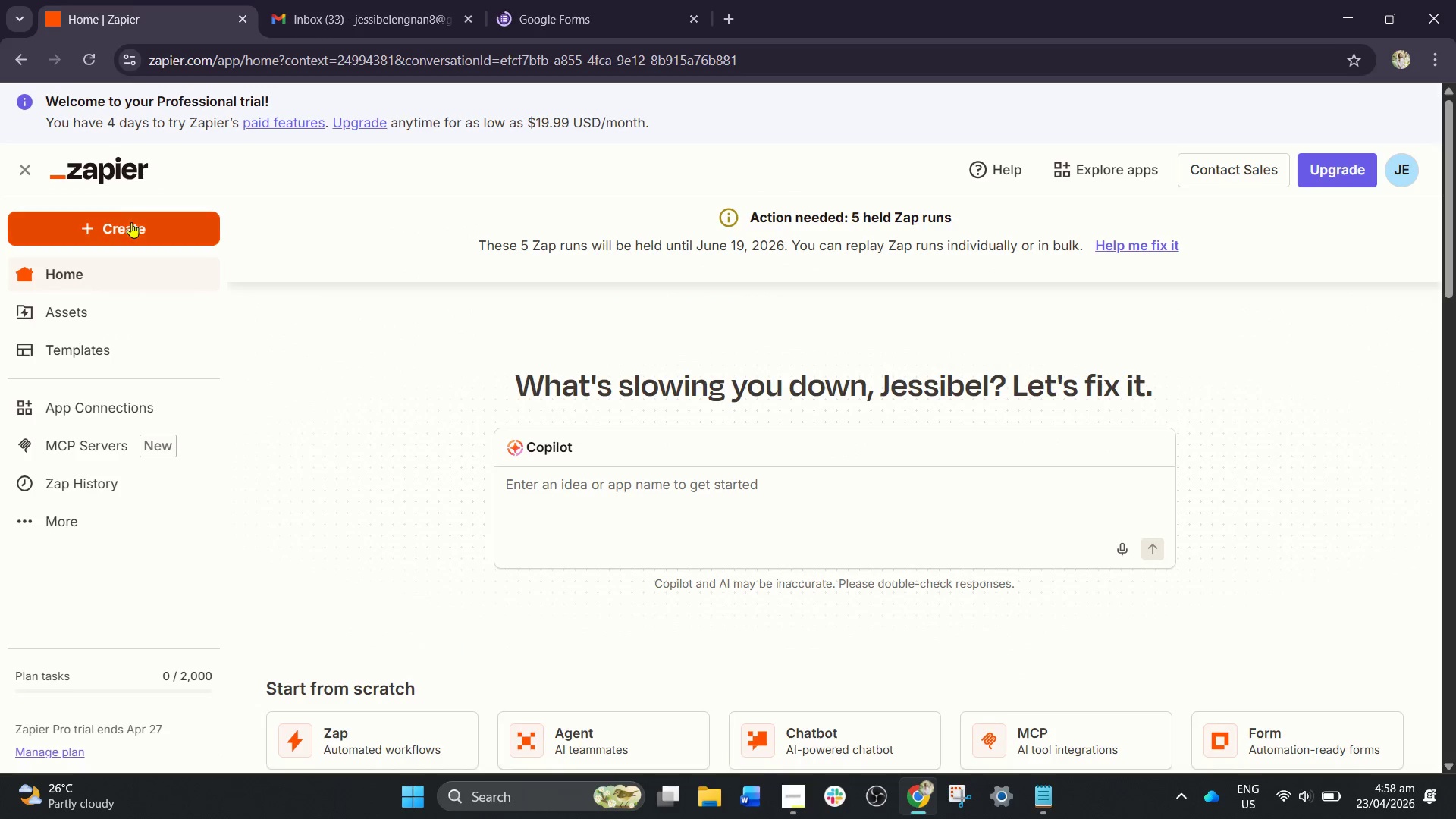 
left_click_drag(start_coordinate=[123, 225], to_coordinate=[120, 282])
 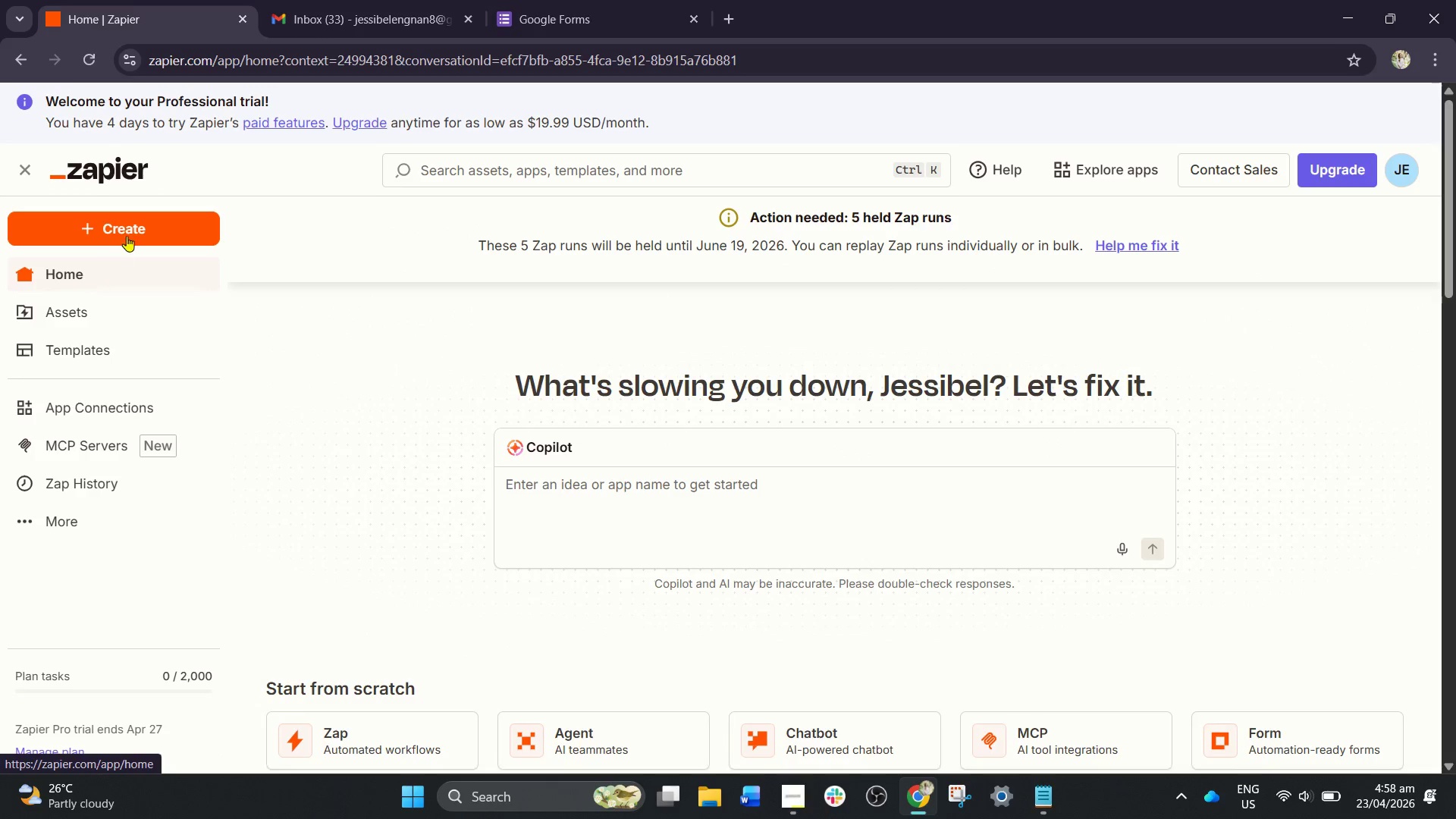 
left_click([132, 227])
 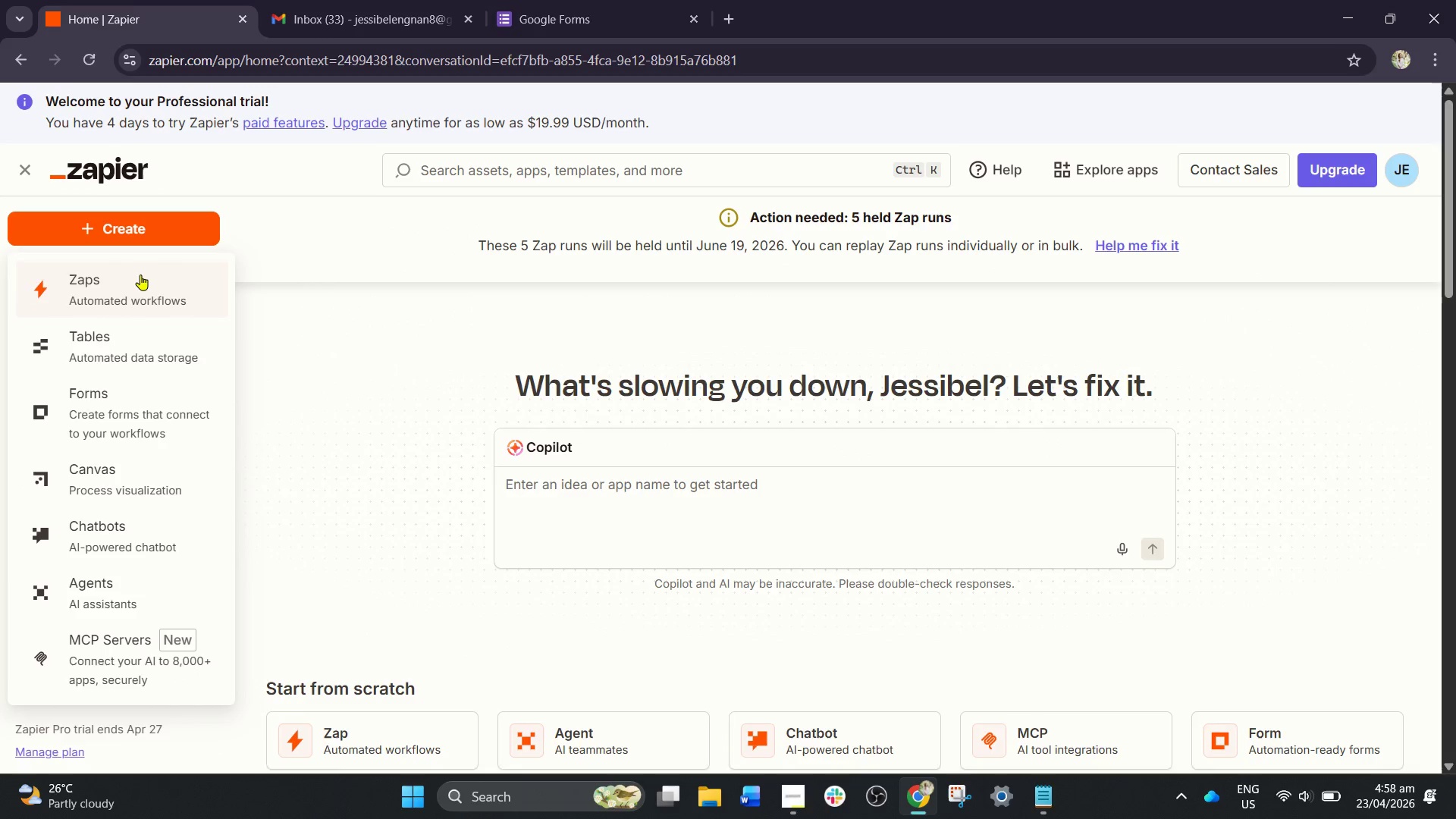 
left_click([131, 282])
 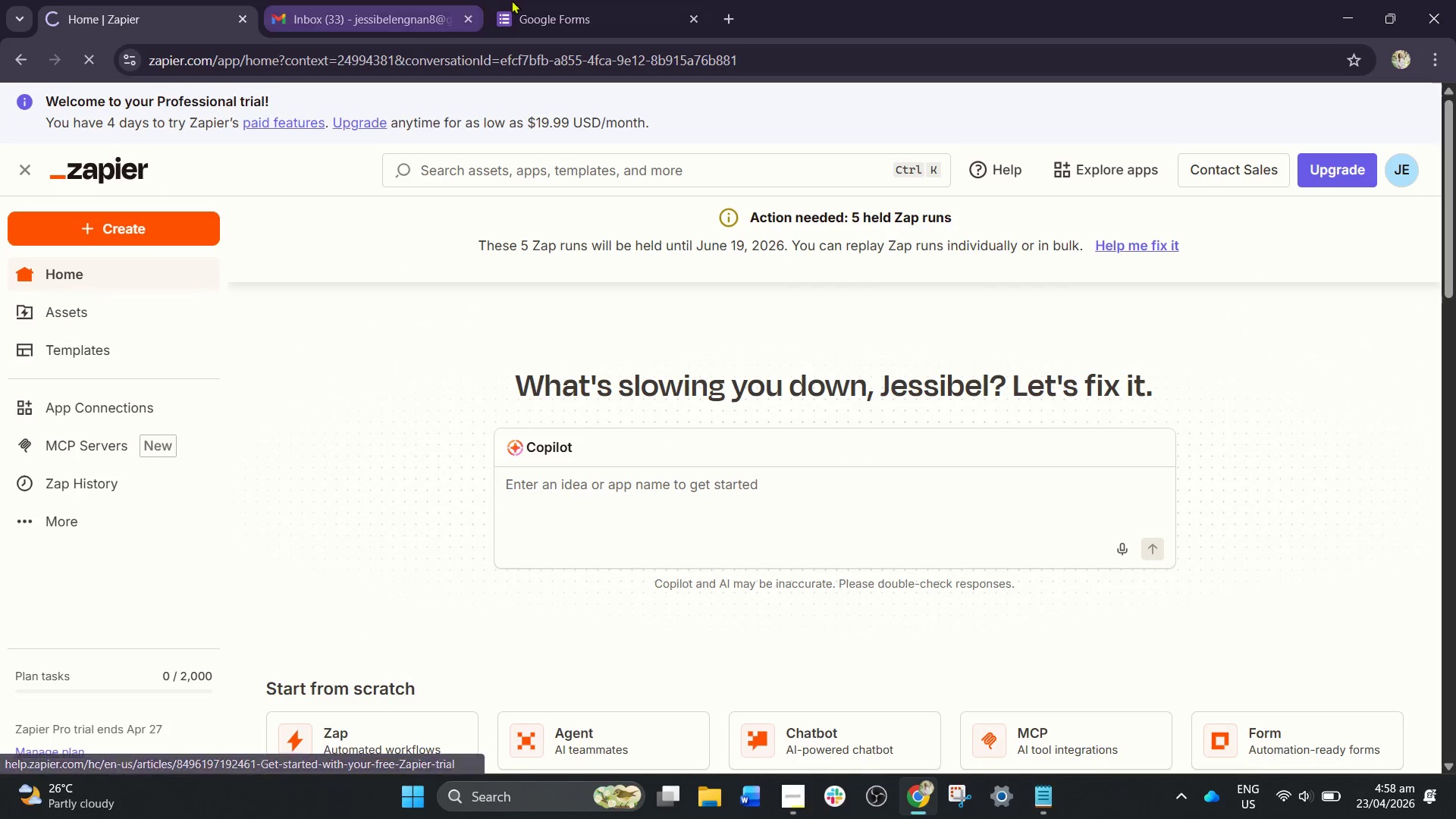 
left_click([538, 0])
 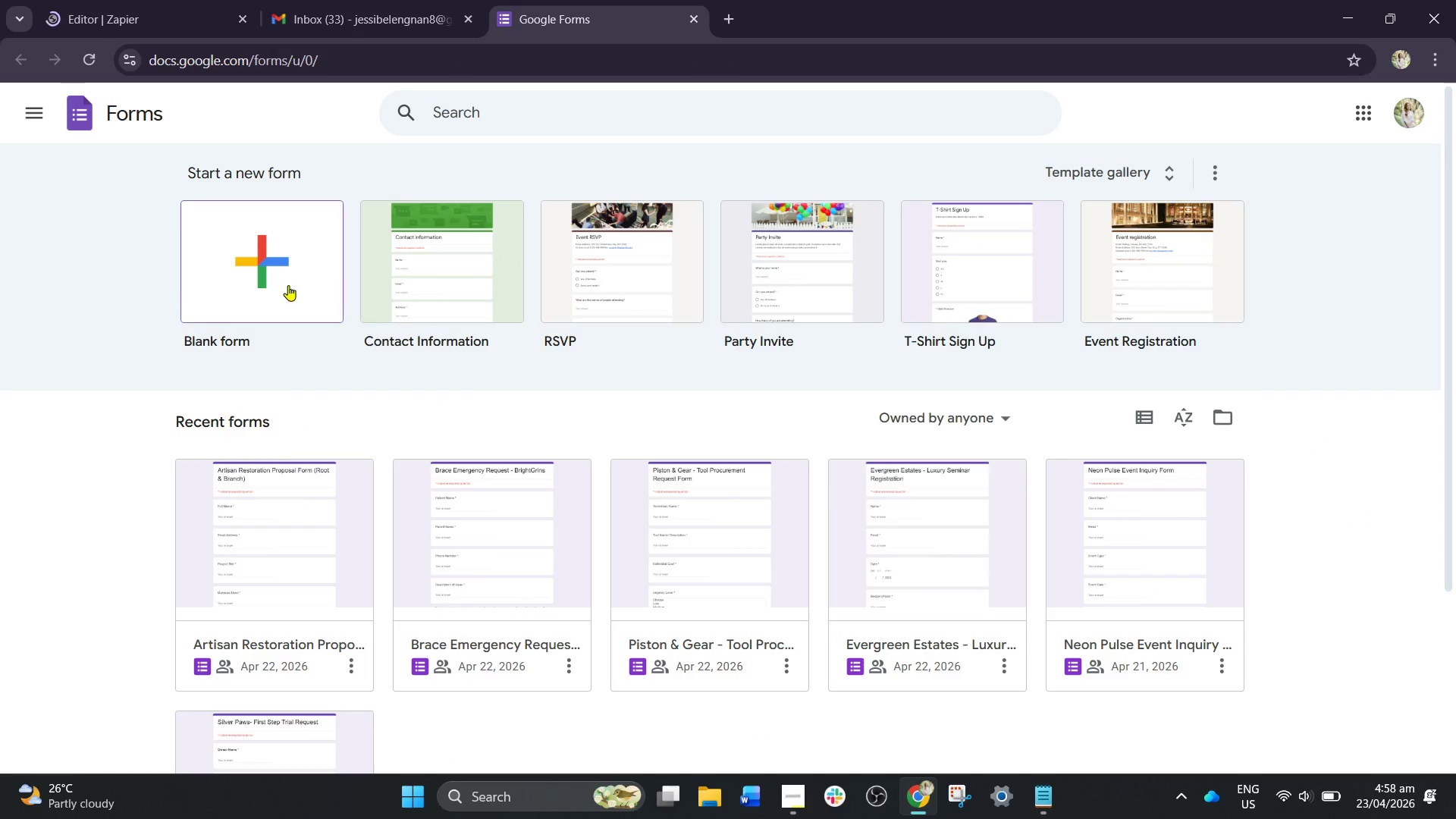 
left_click([266, 289])
 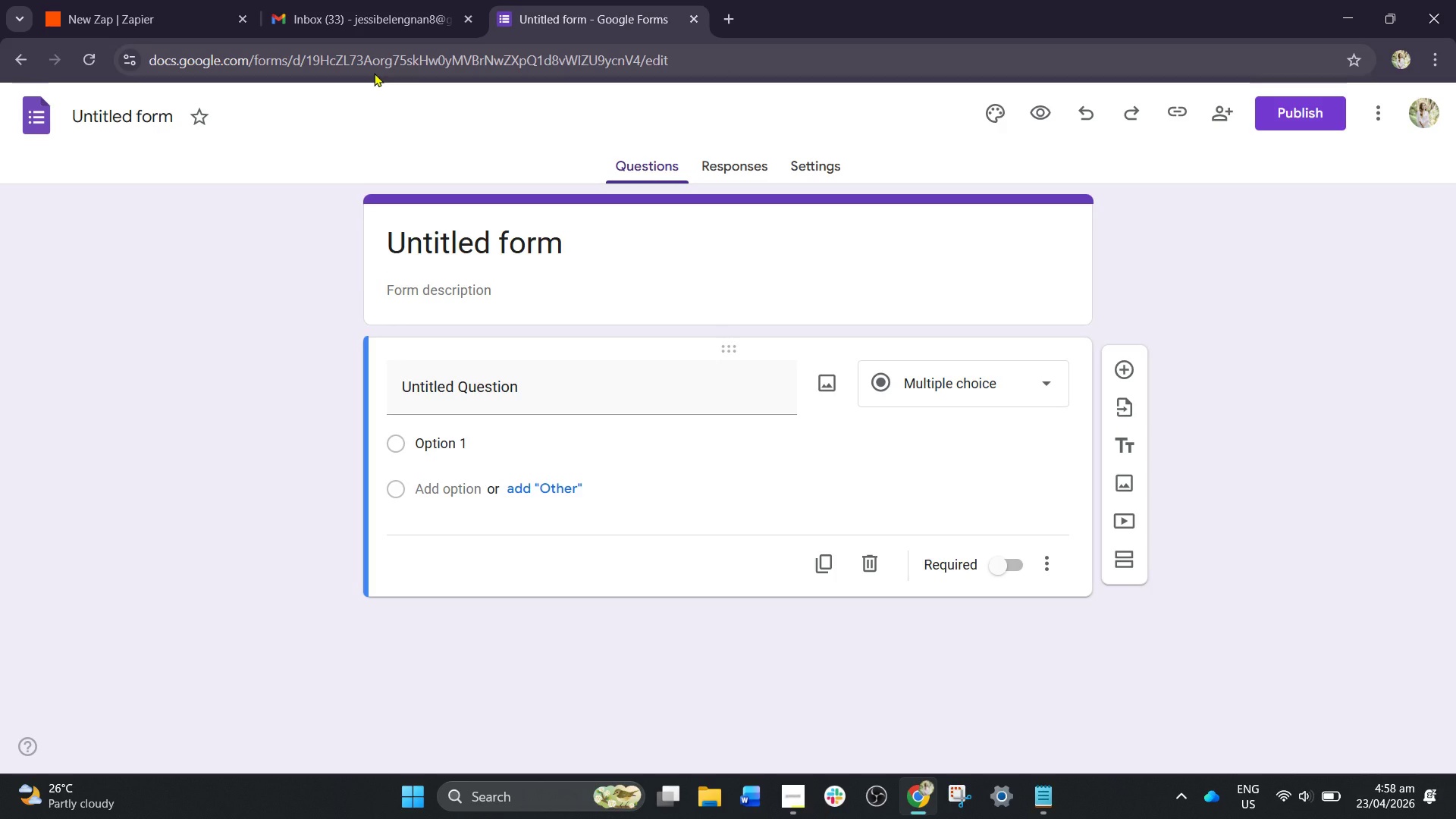 
wait(12.89)
 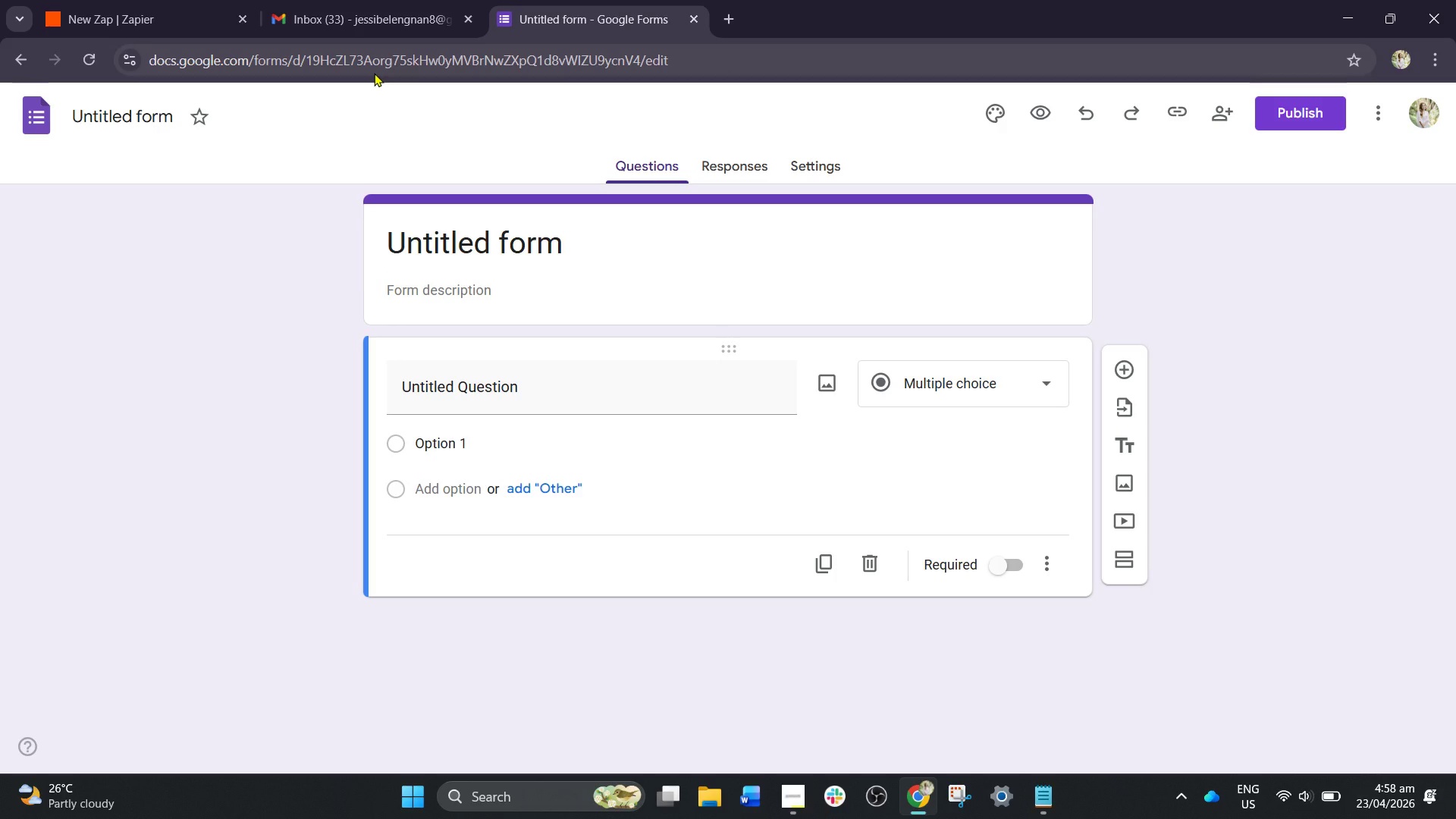 
left_click([727, 22])
 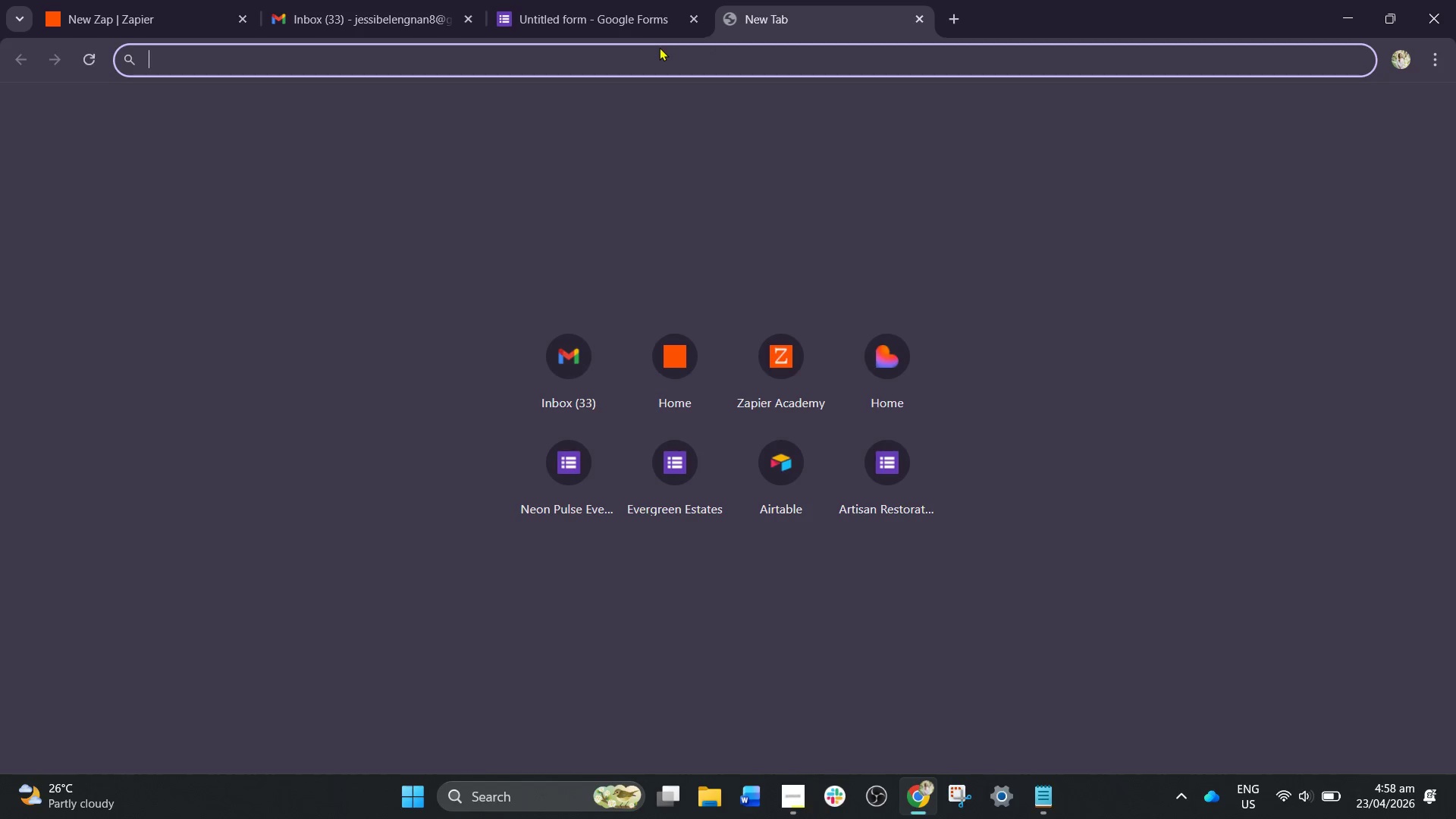 
type(air)
 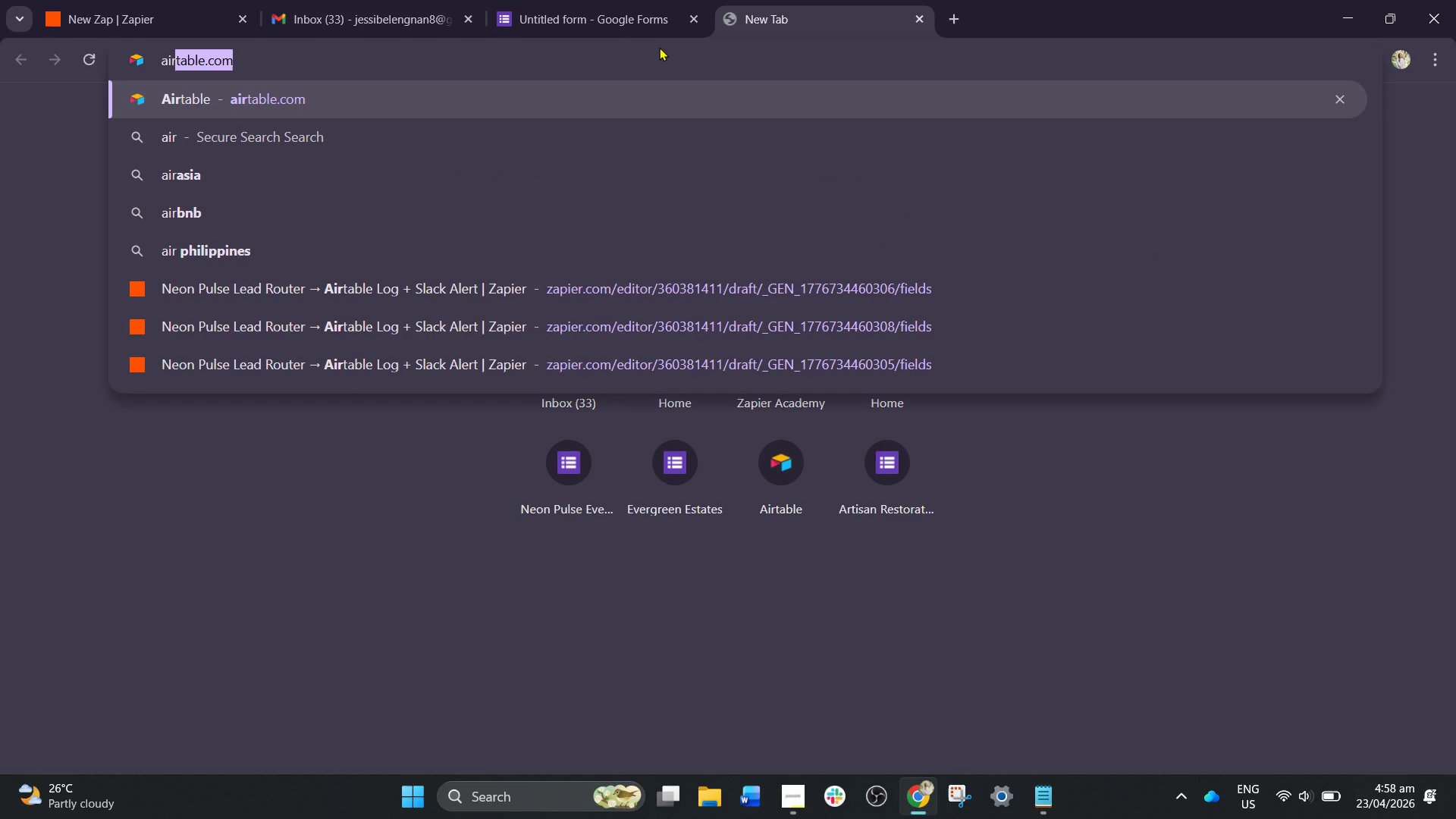 
key(Enter)
 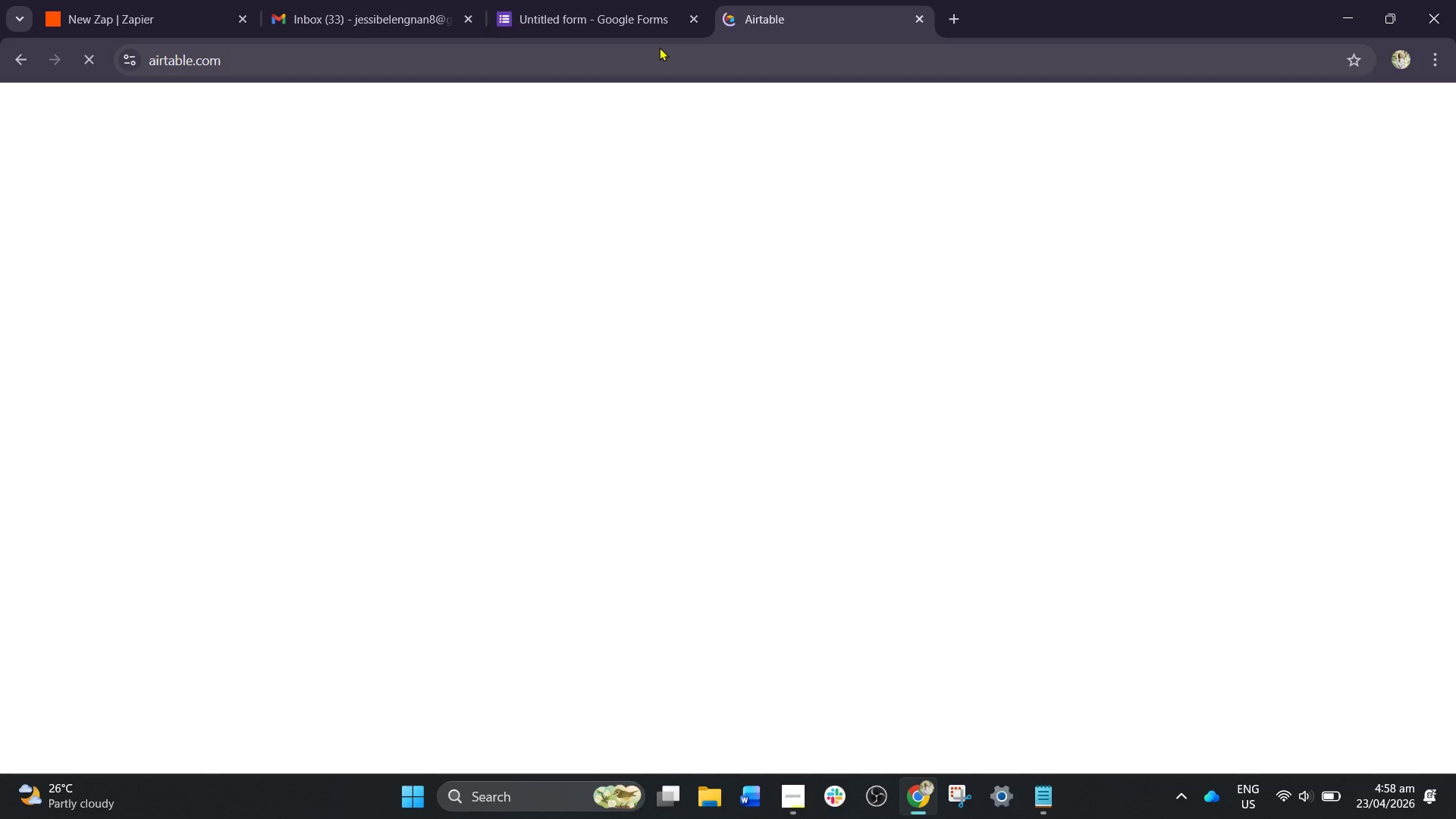 
left_click([598, 17])
 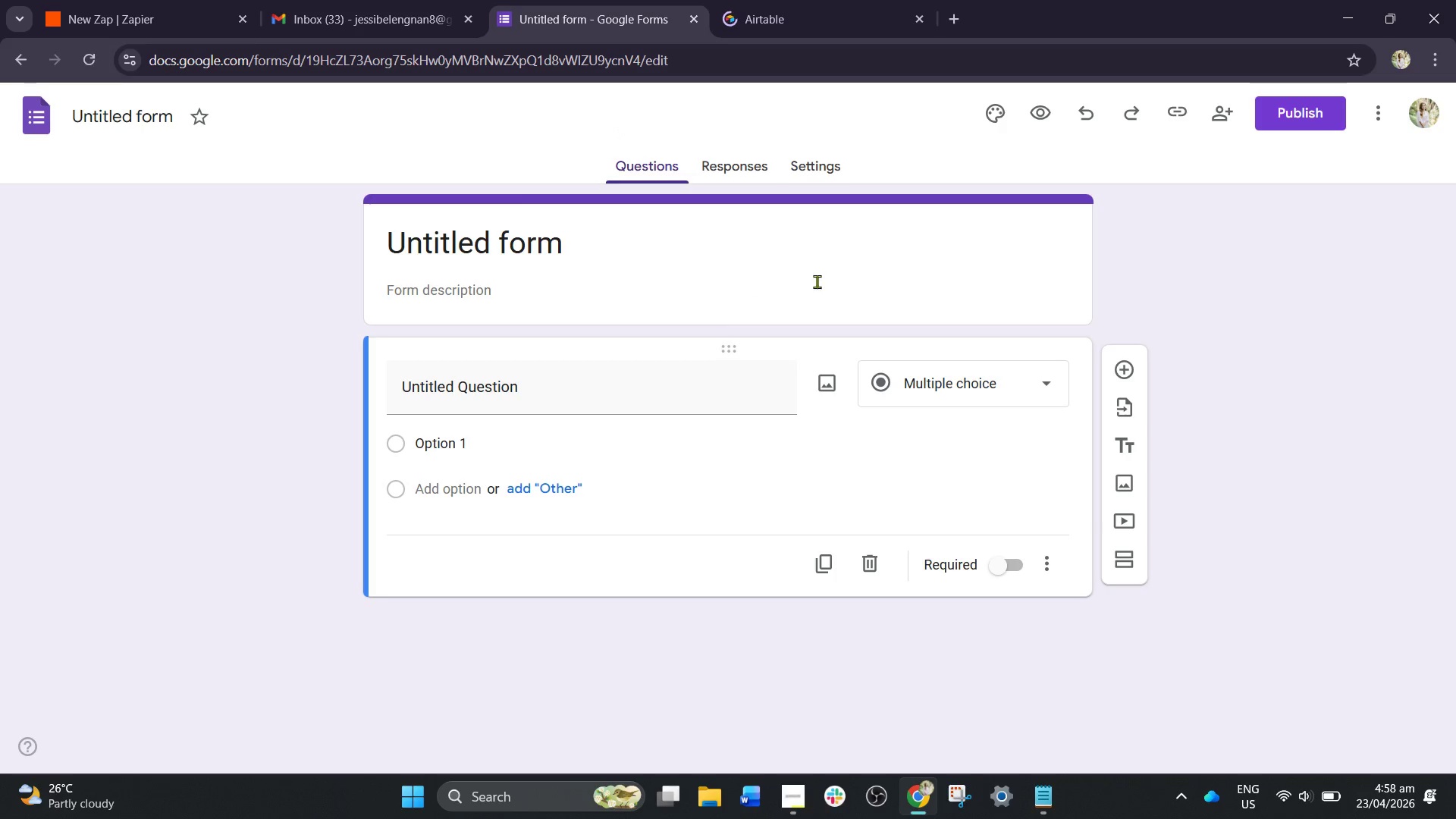 
left_click([955, 369])
 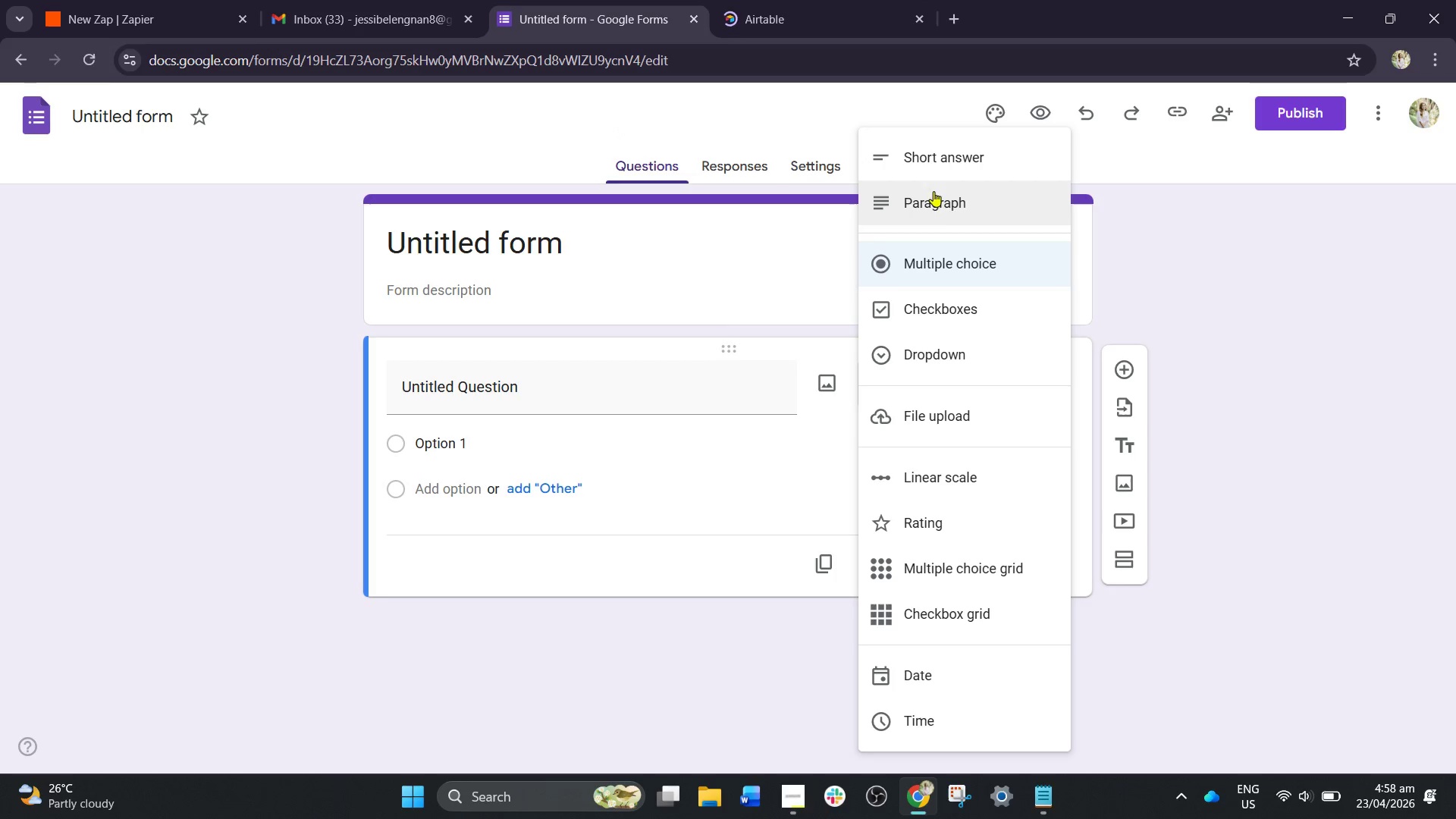 
left_click([947, 169])
 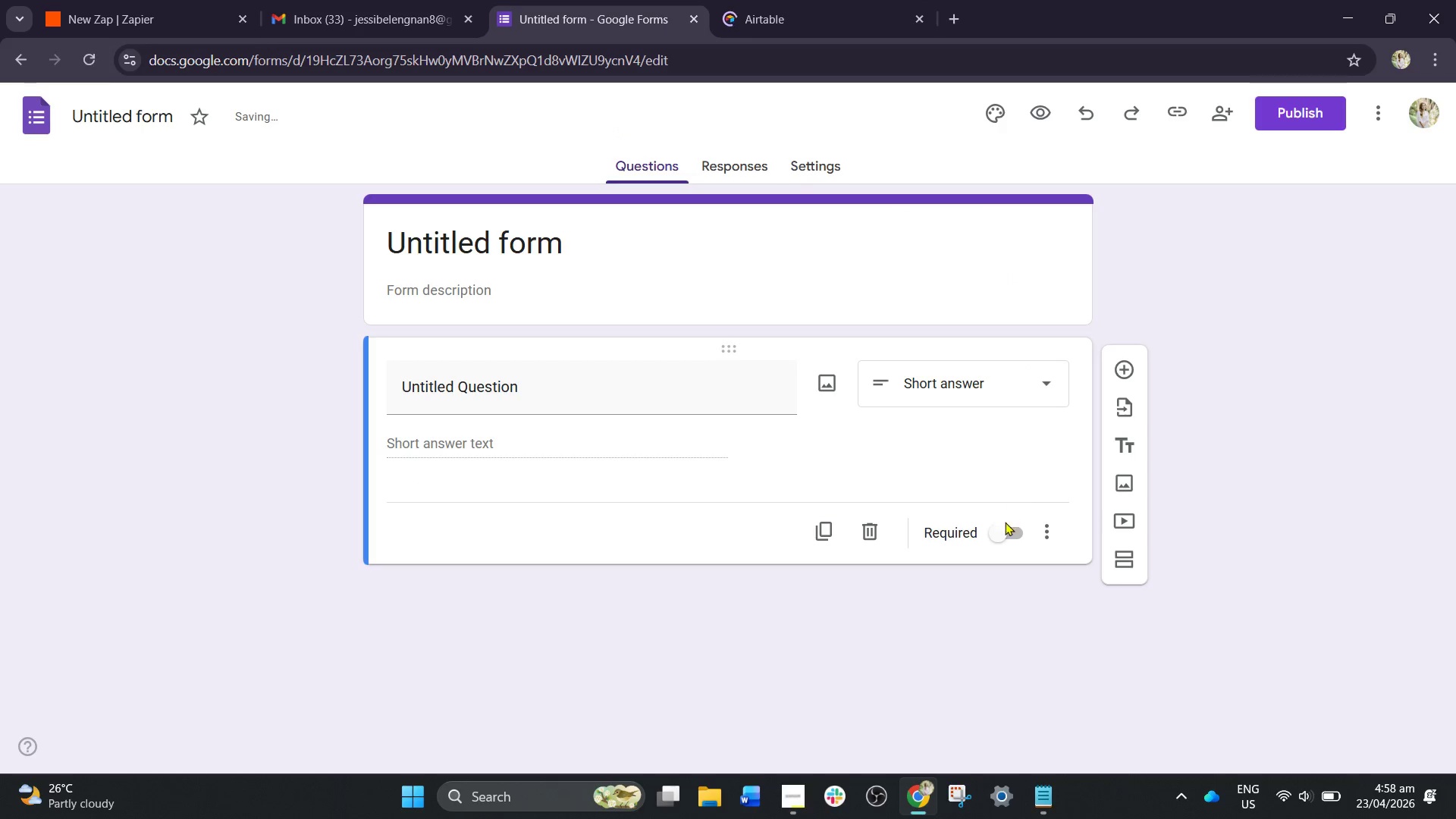 
left_click([1005, 532])
 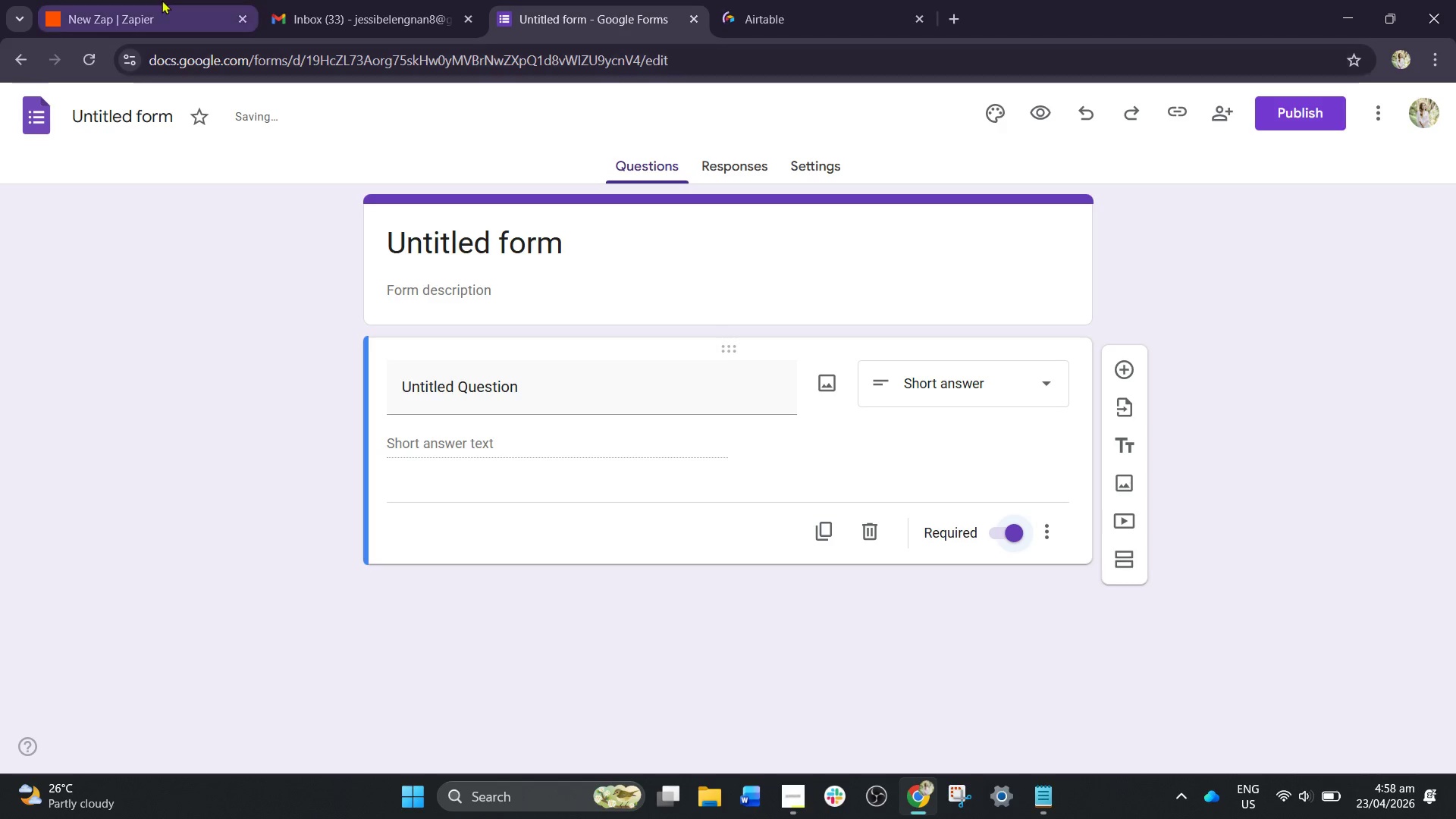 
left_click([155, 0])
 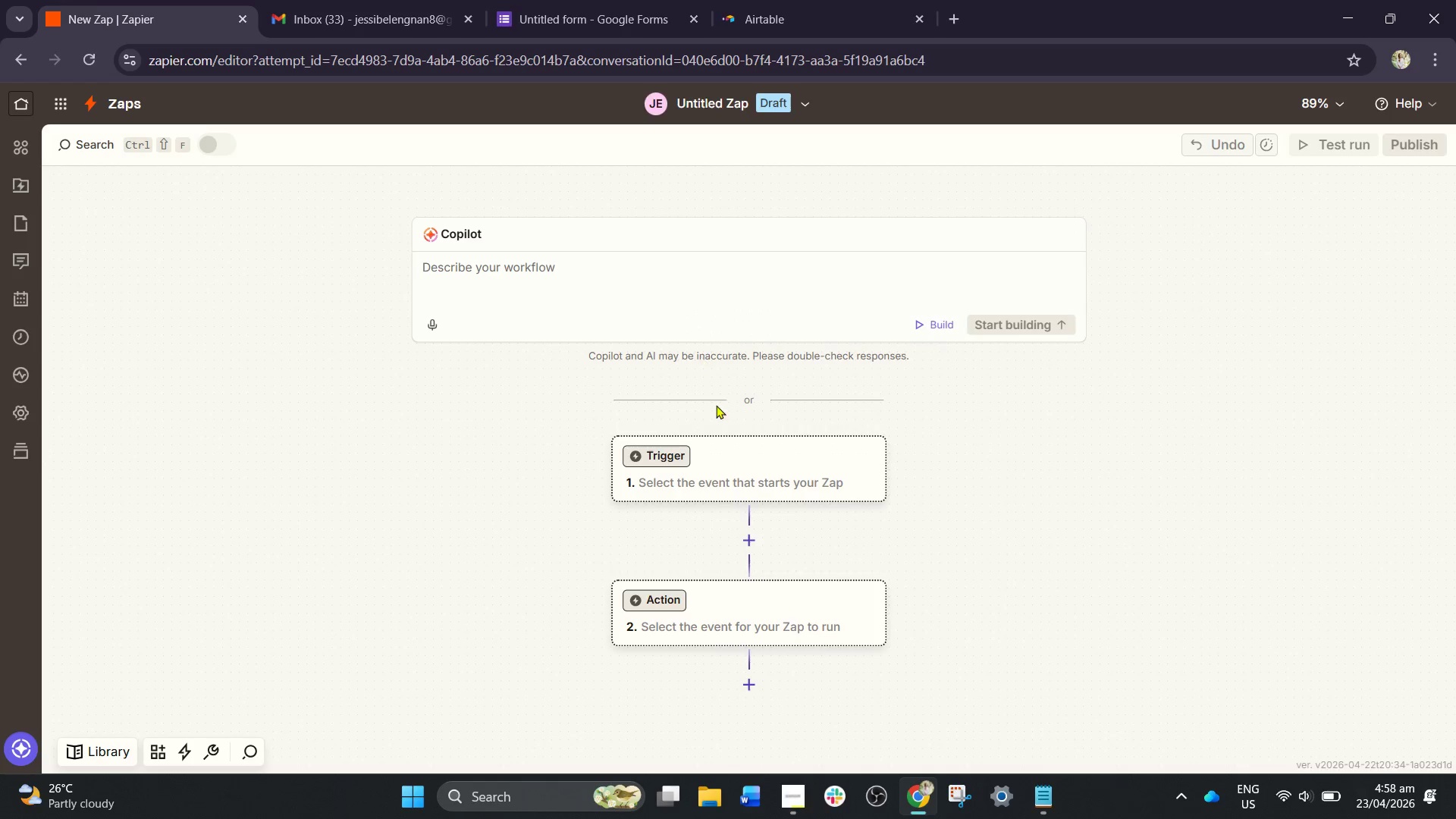 
left_click([719, 471])
 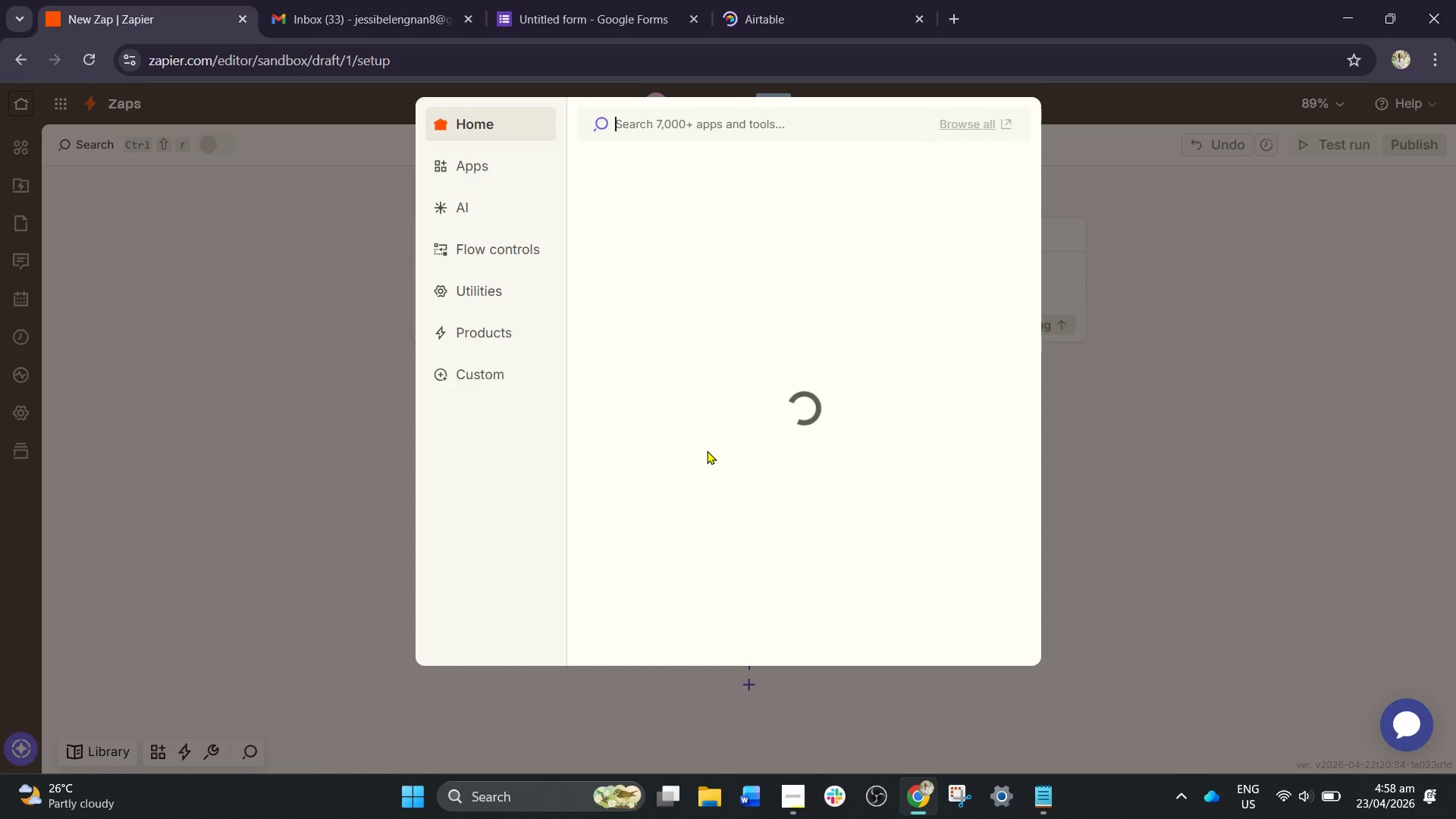 
mouse_move([703, 416])
 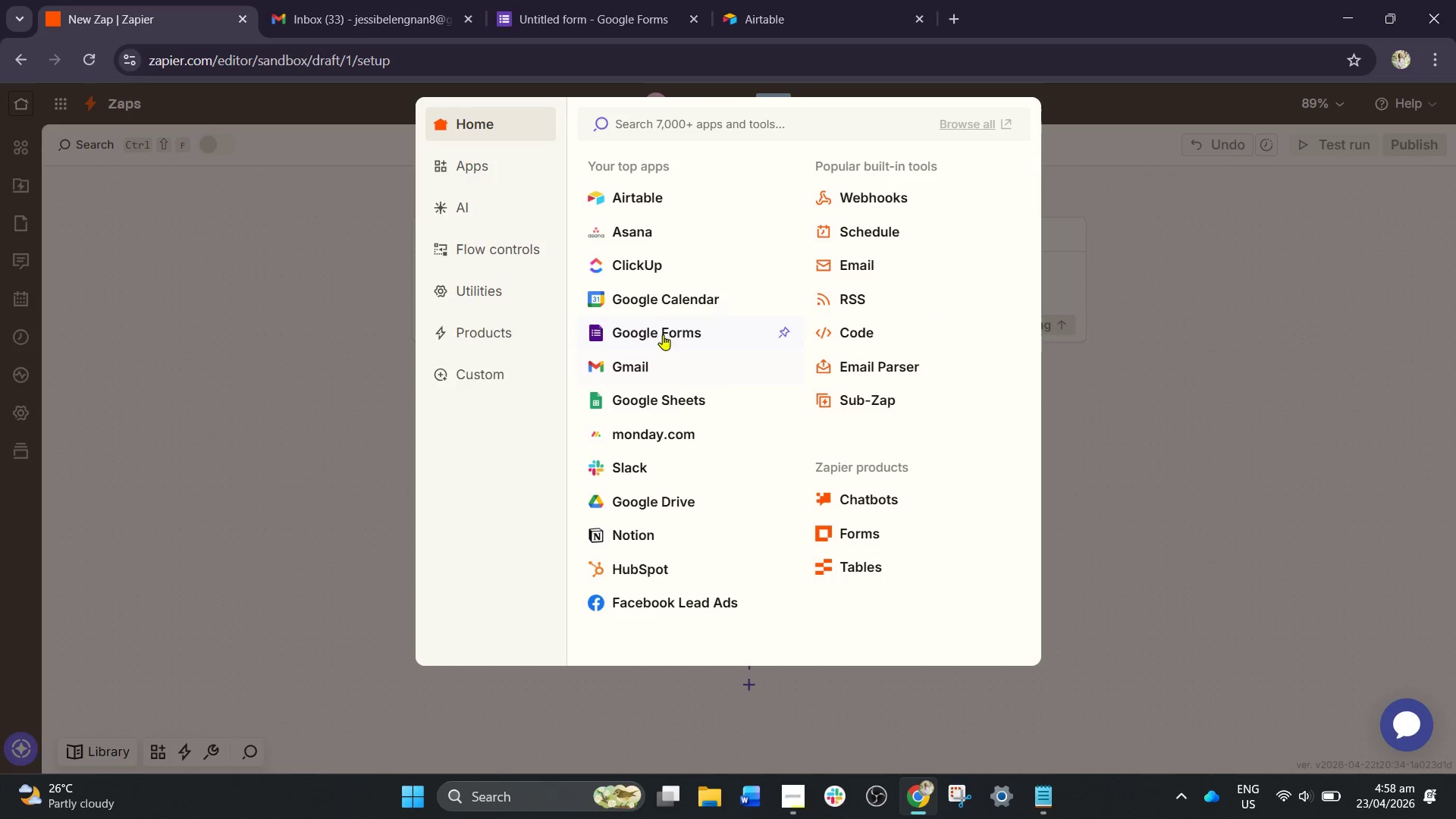 
left_click([666, 330])
 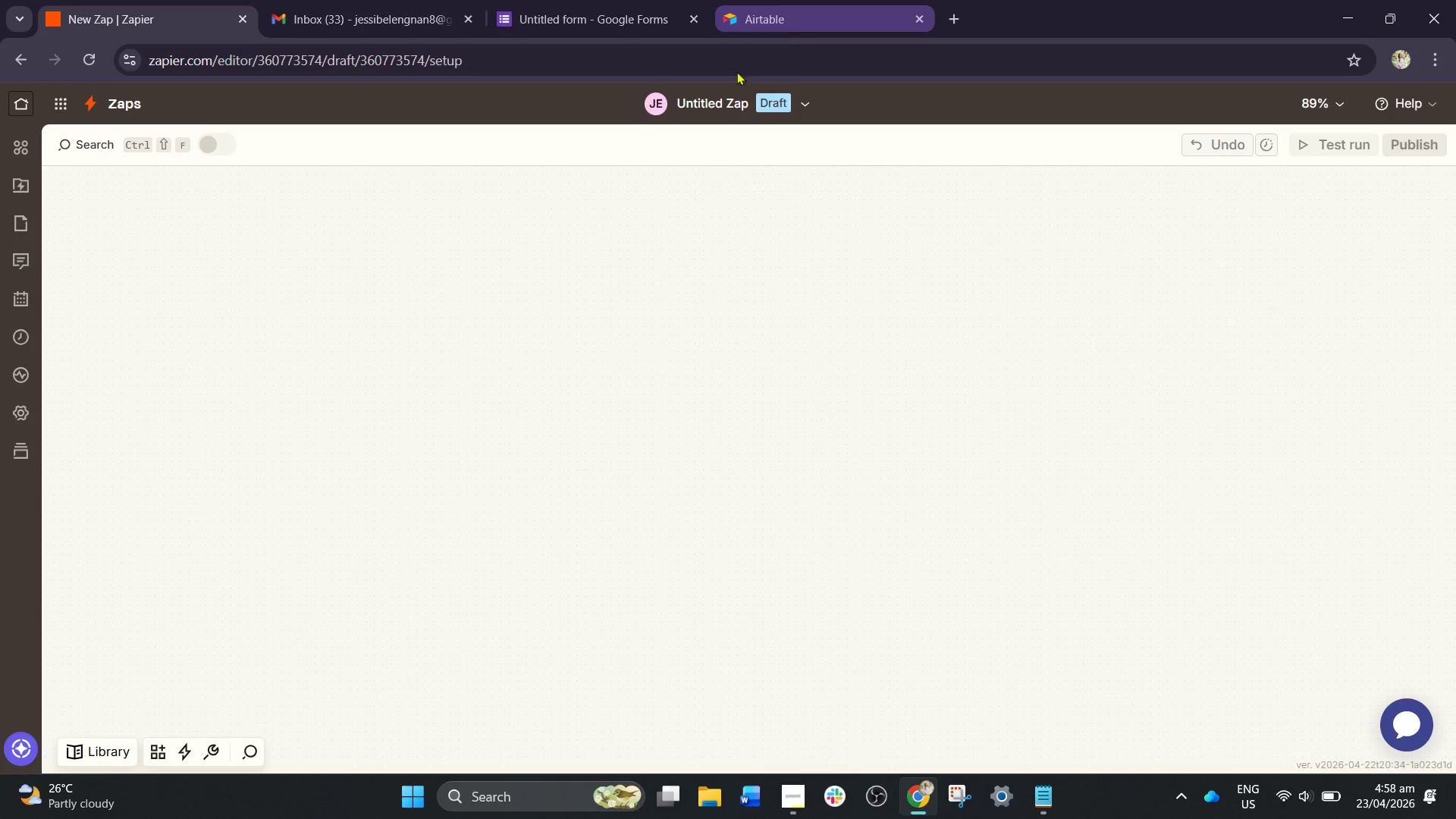 
left_click([795, 9])
 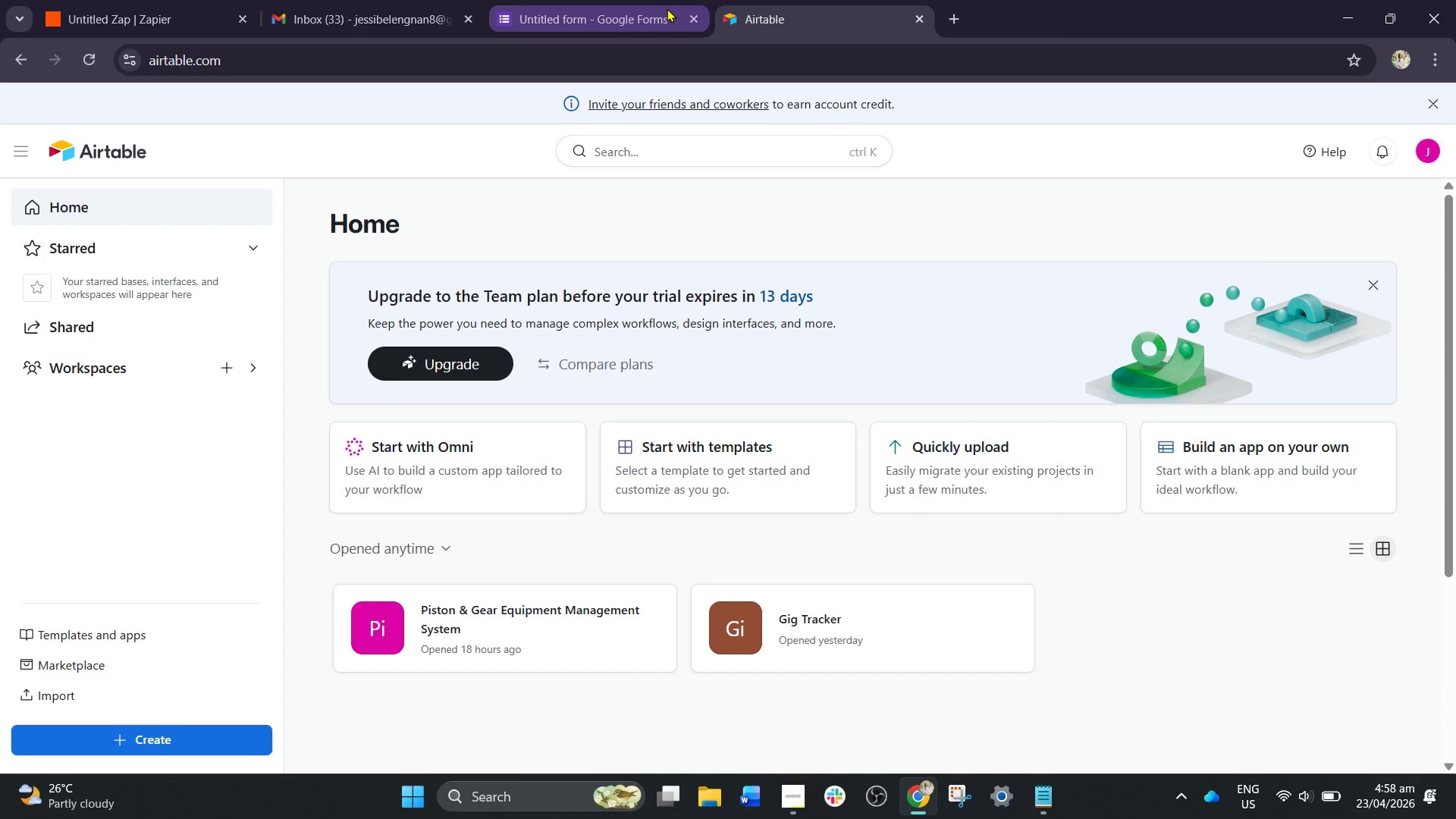 
left_click([667, 8])
 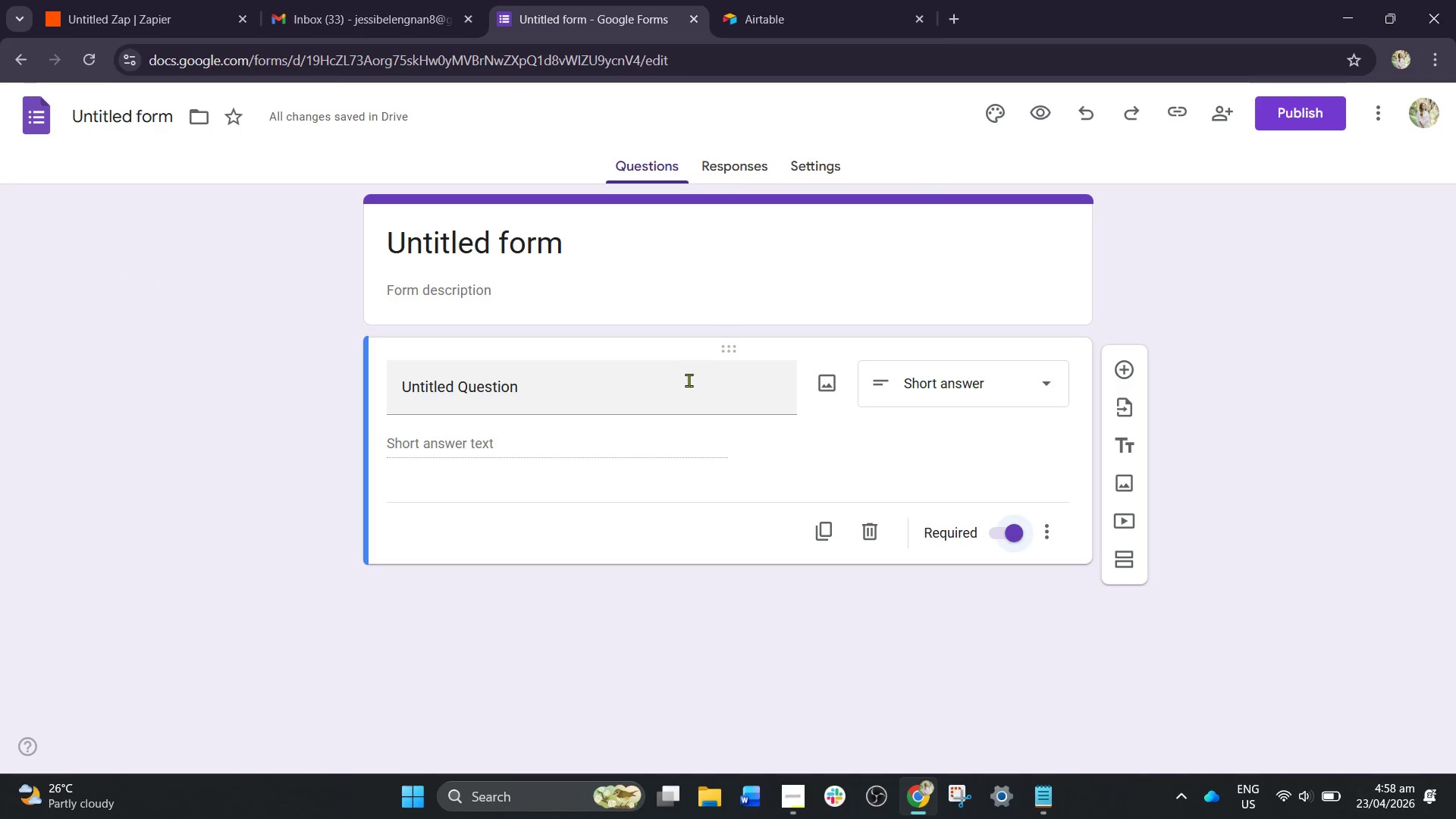 
left_click([582, 246])
 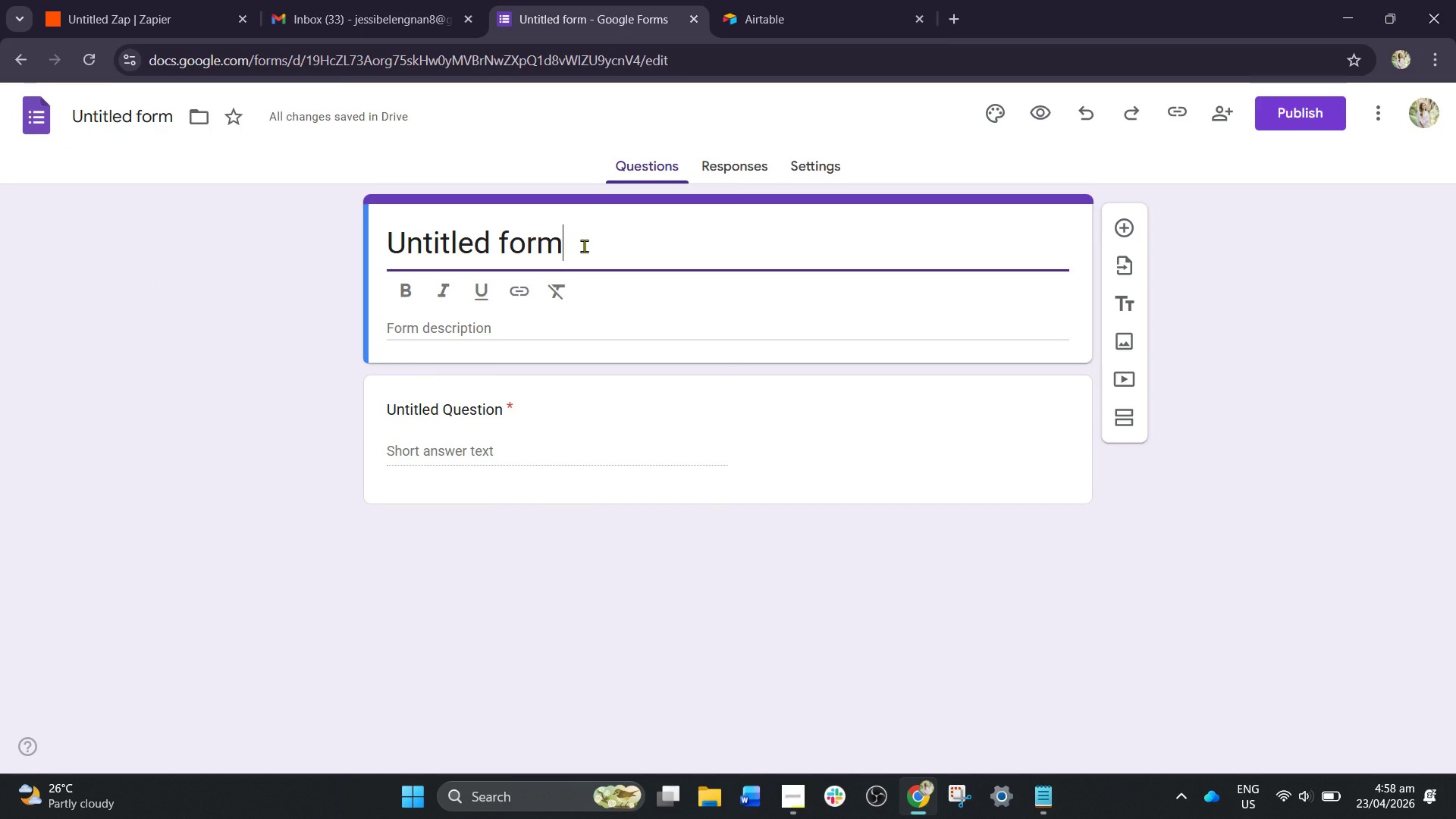 
wait(11.62)
 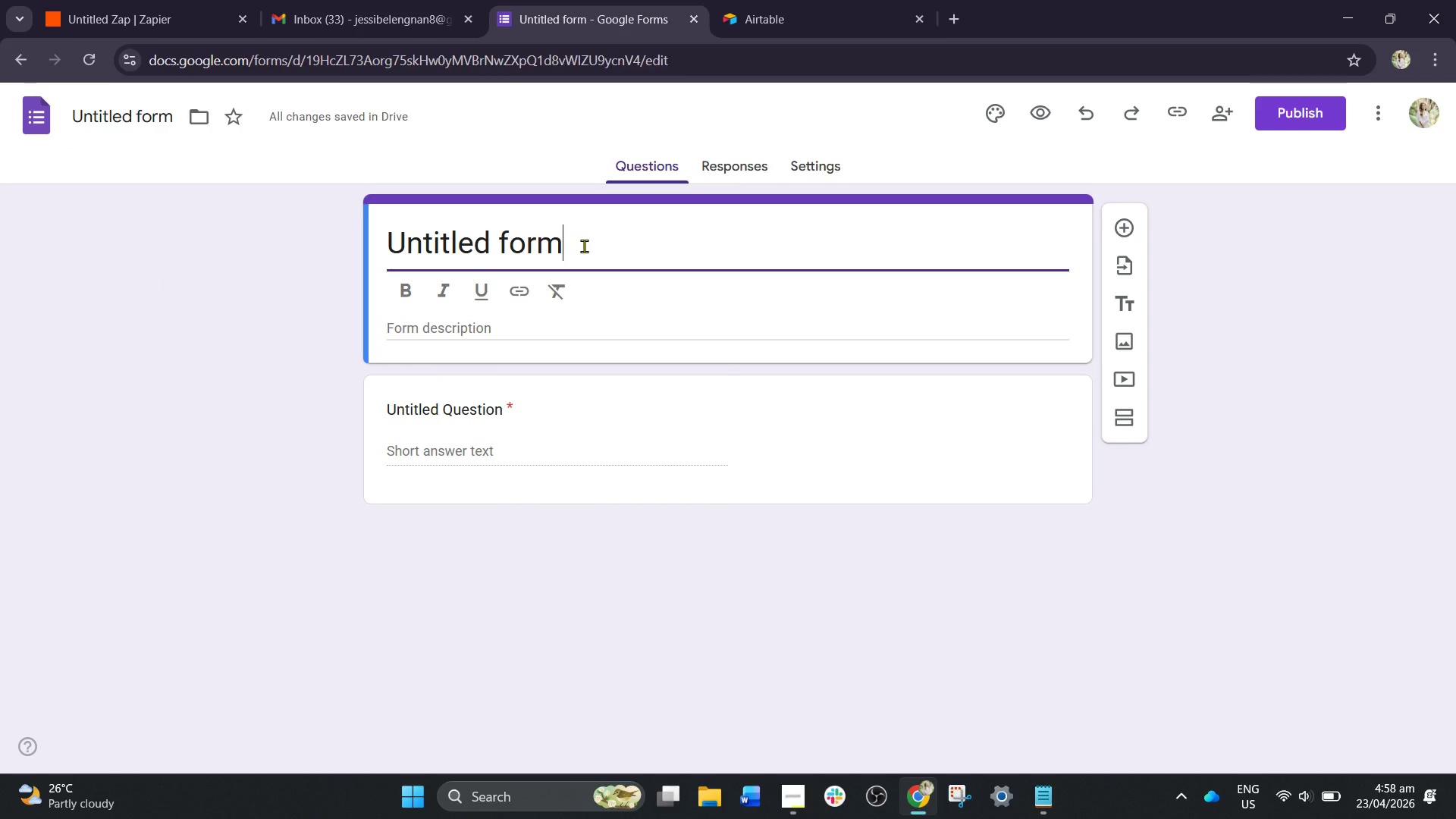 
left_click_drag(start_coordinate=[585, 240], to_coordinate=[105, 241])
 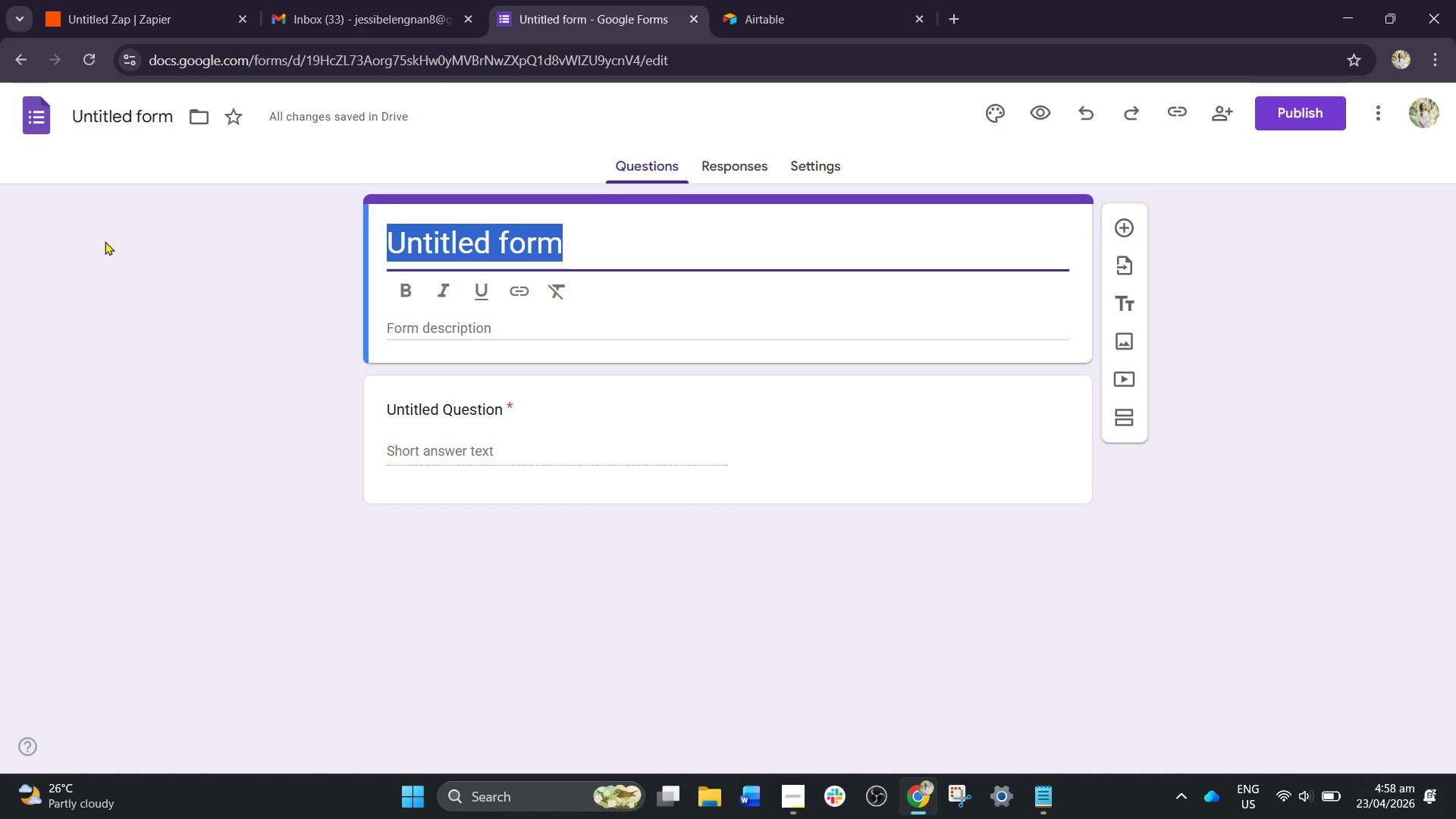 
type(Engraving Requa)
key(Backspace)
type(est Frm)
key(Backspace)
key(Backspace)
type(orm)
 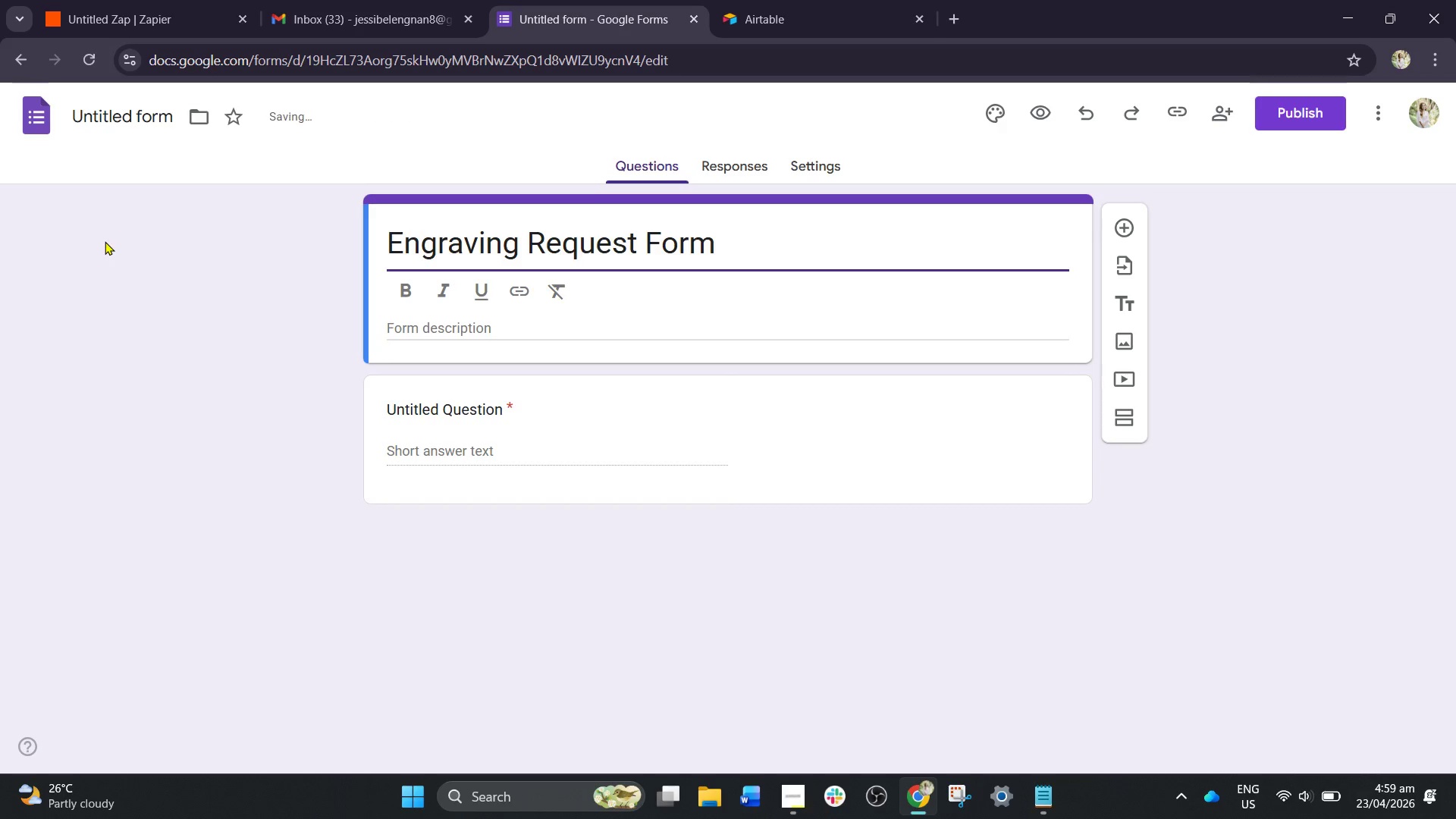 
left_click([1166, 672])
 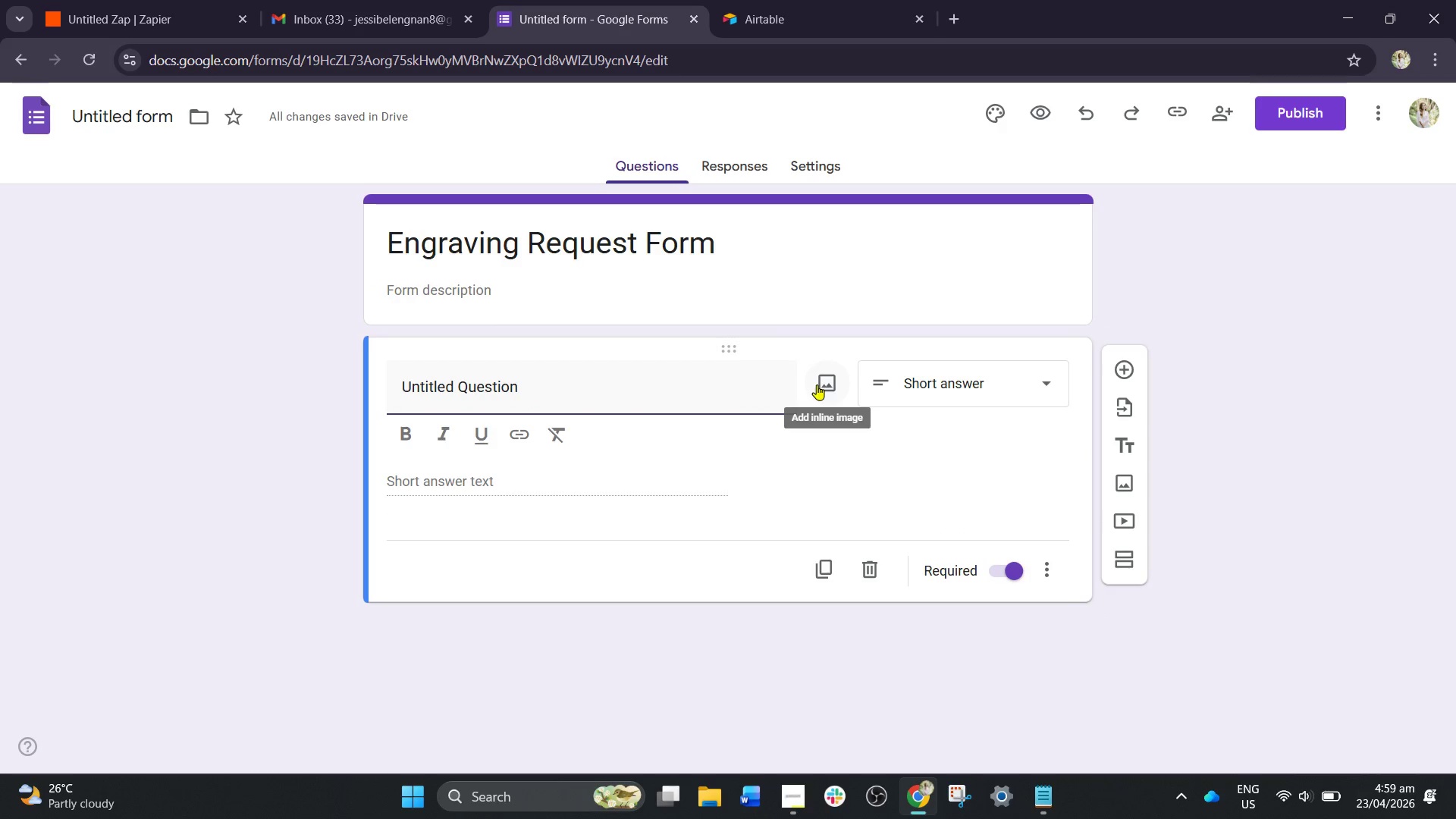 
wait(9.84)
 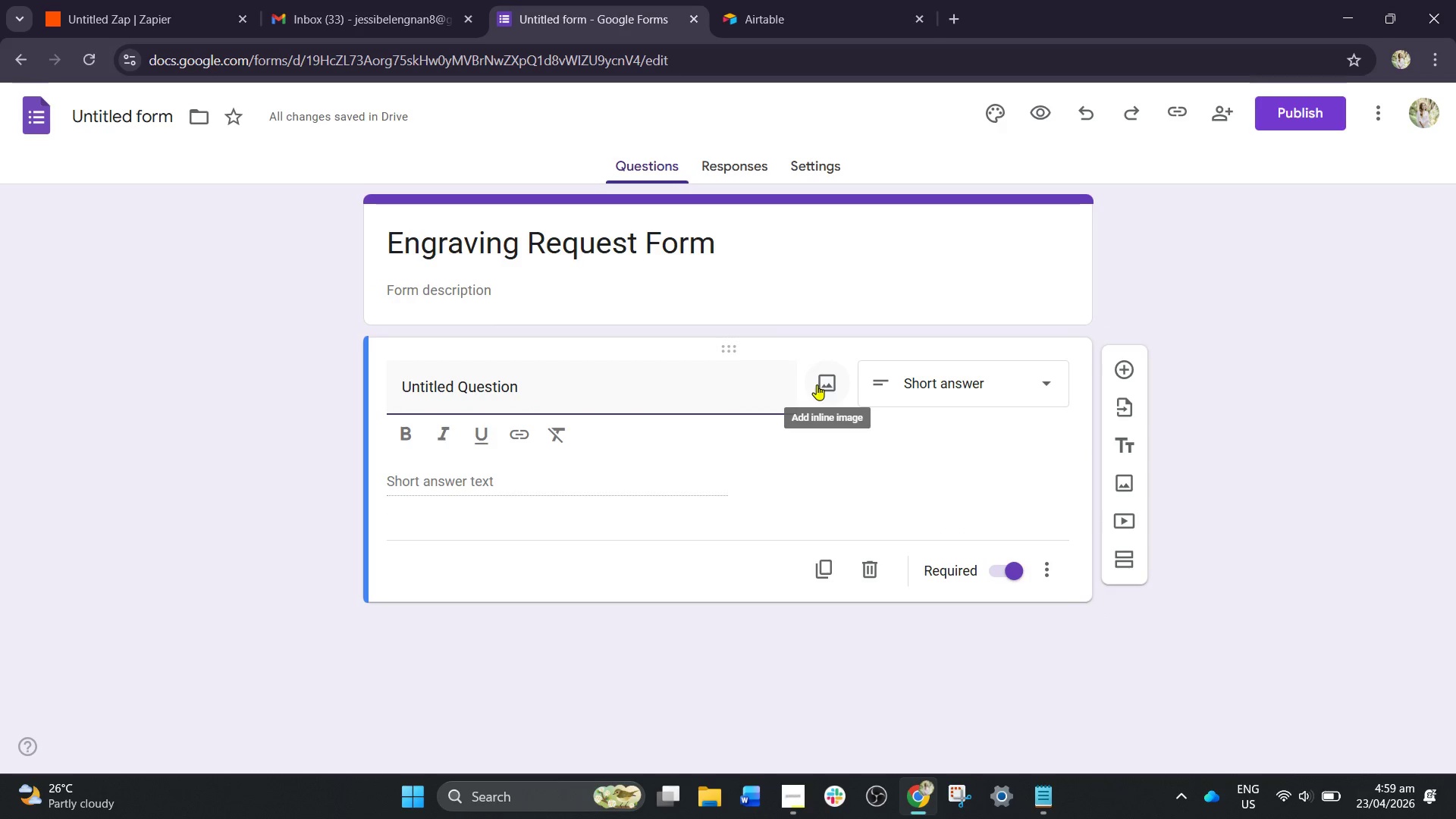 
left_click_drag(start_coordinate=[635, 388], to_coordinate=[398, 399])
 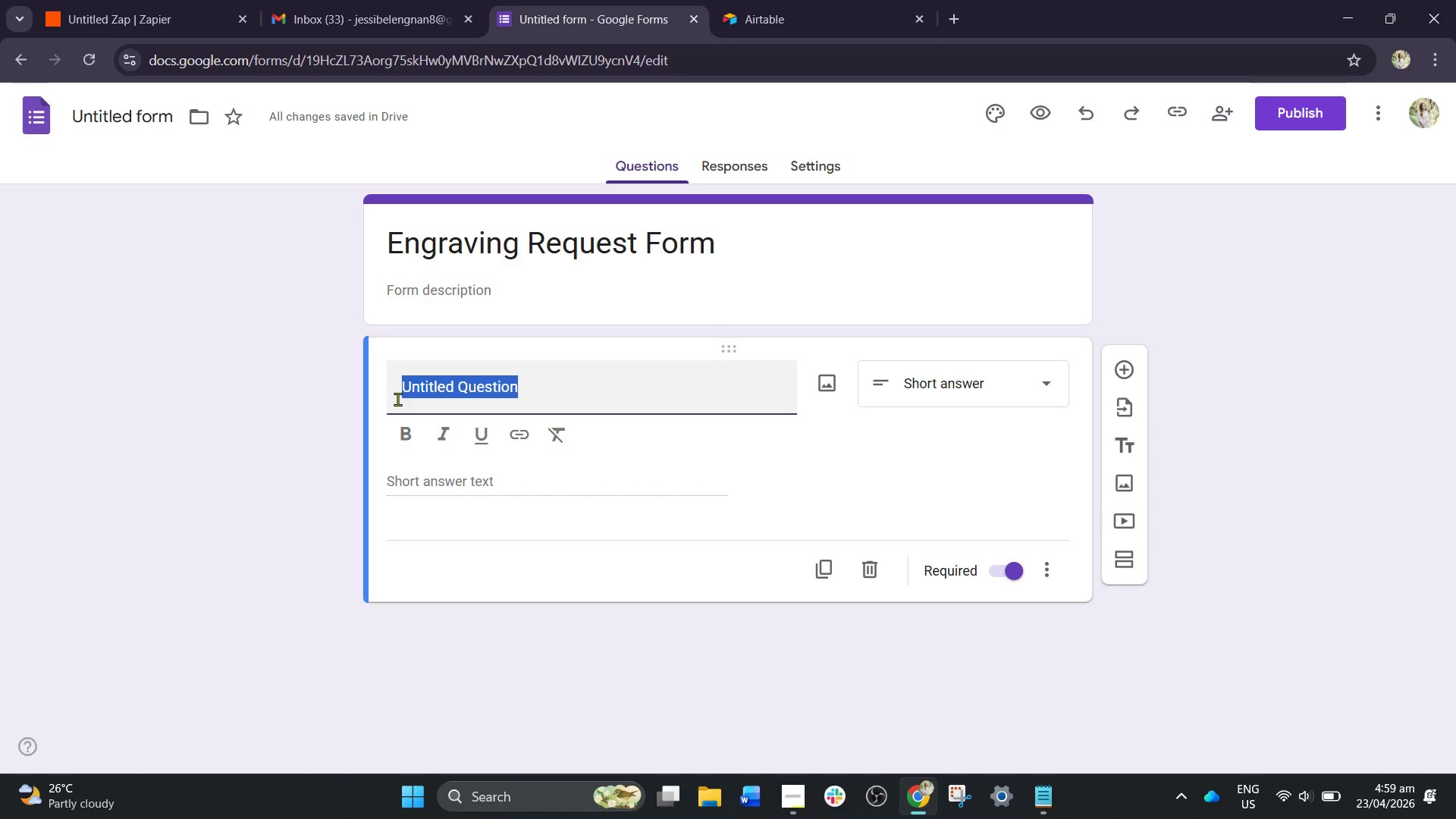 
type(Custp)
key(Backspace)
type(omer Order)
 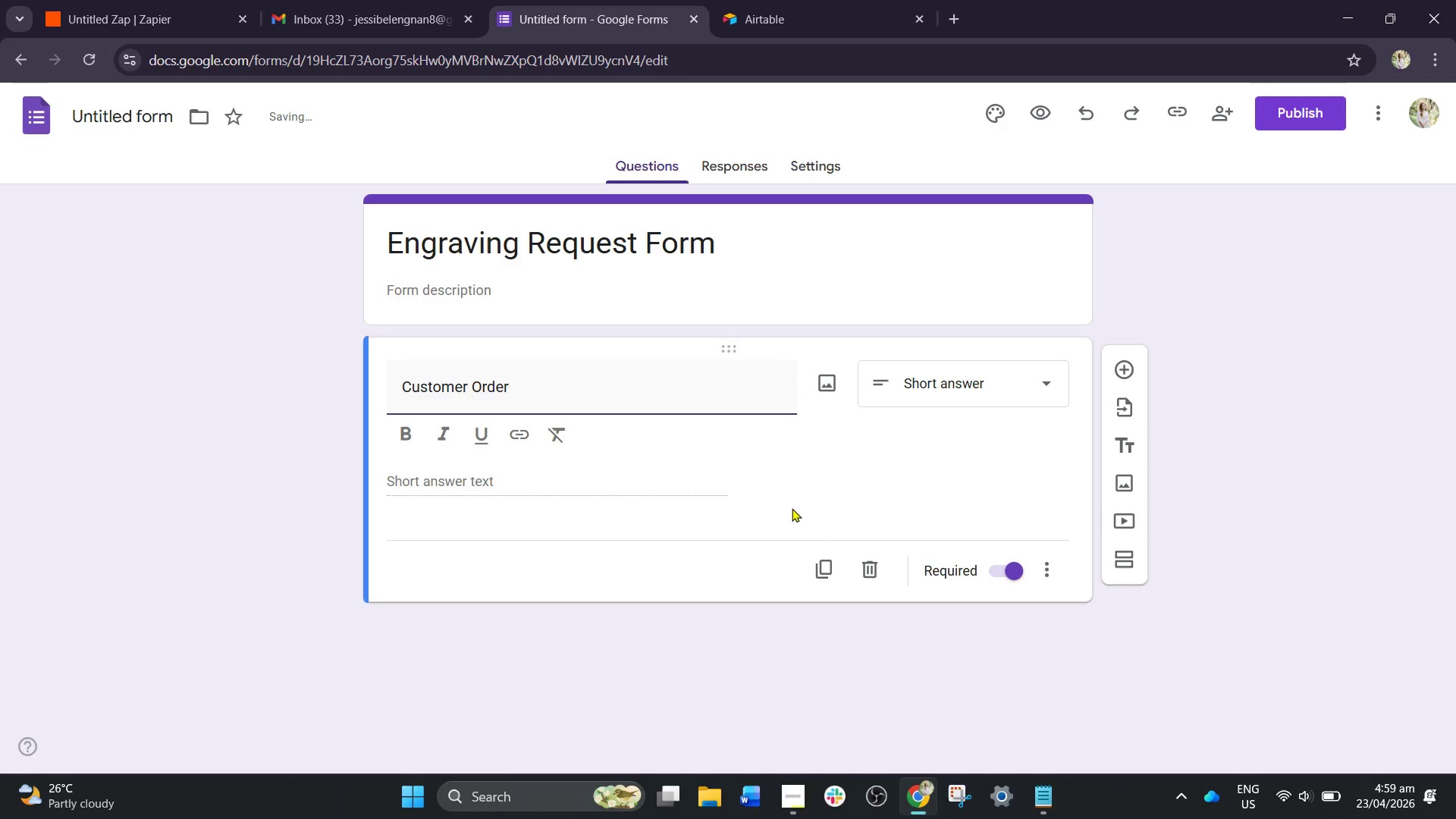 
left_click([830, 566])
 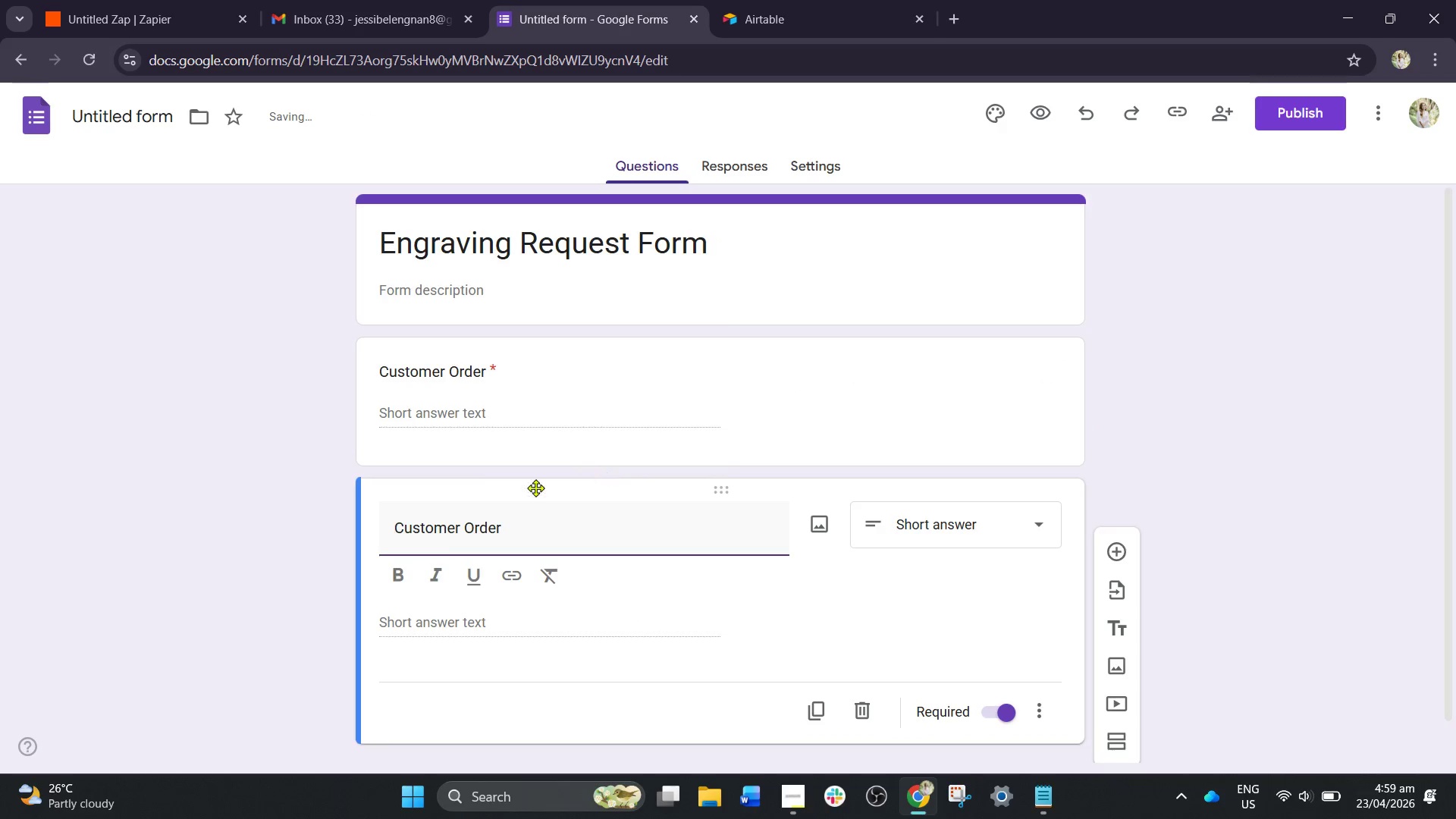 
left_click([519, 525])
 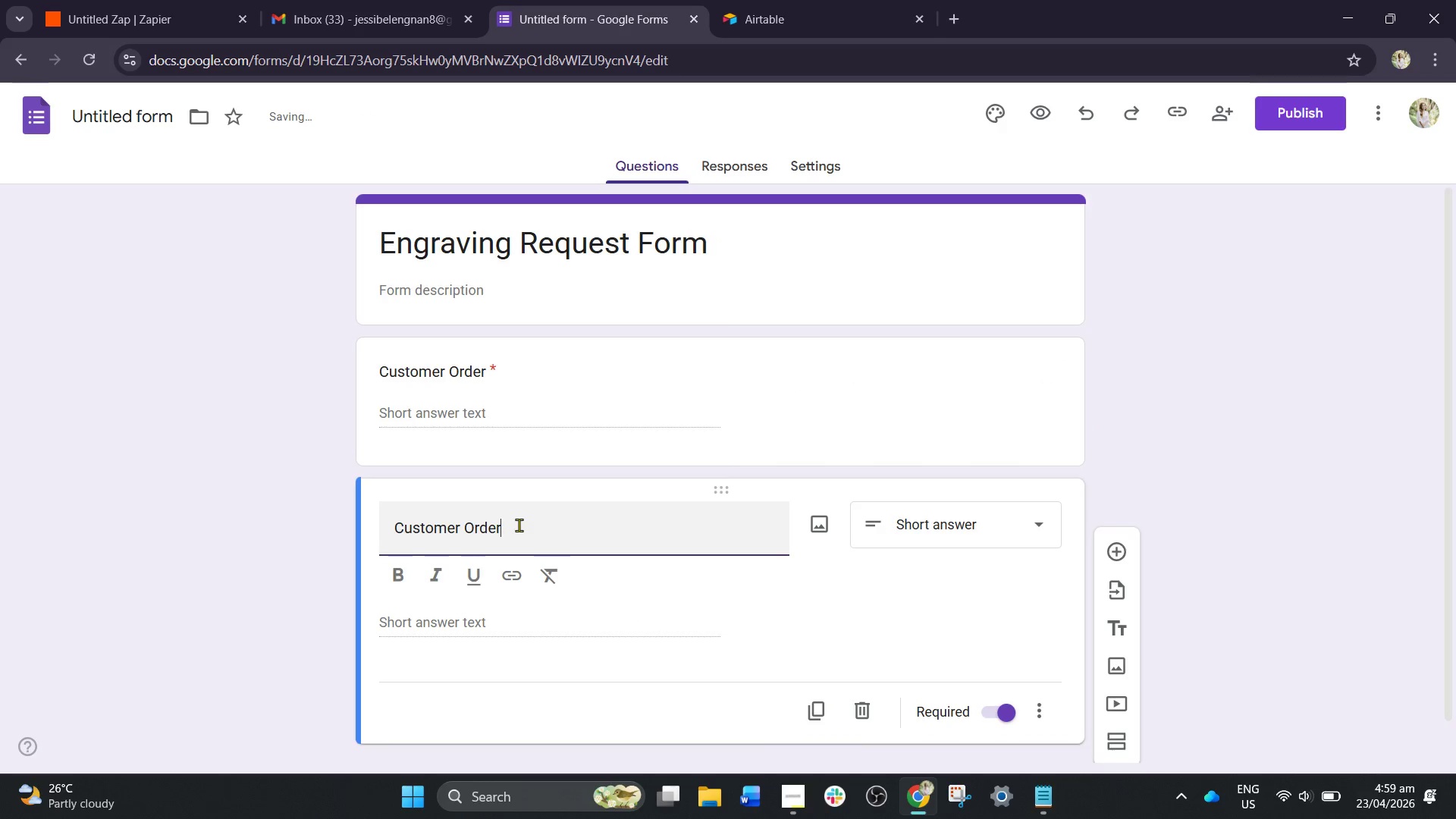 
key(Control+A)
 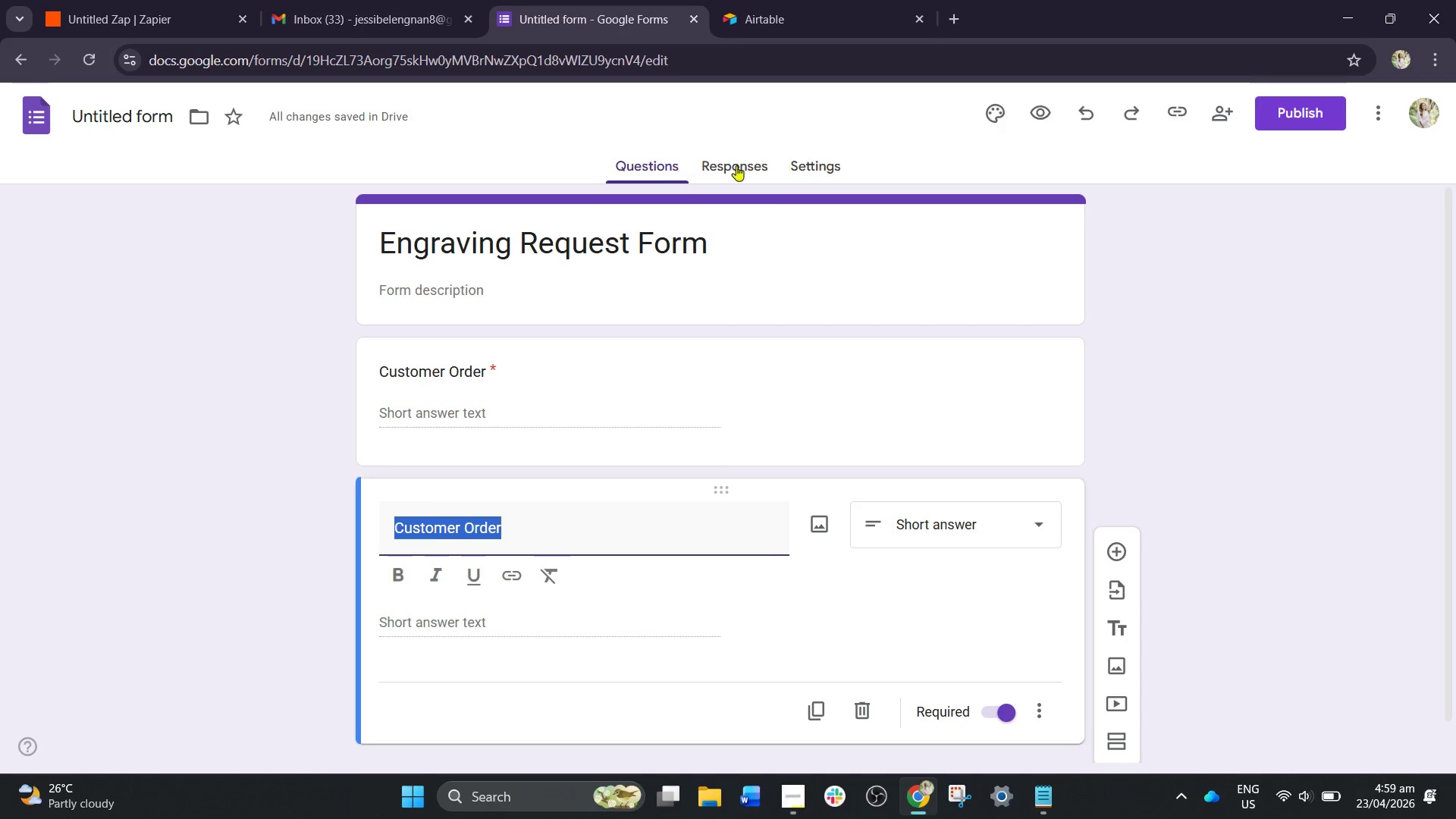 
left_click([804, 792])